 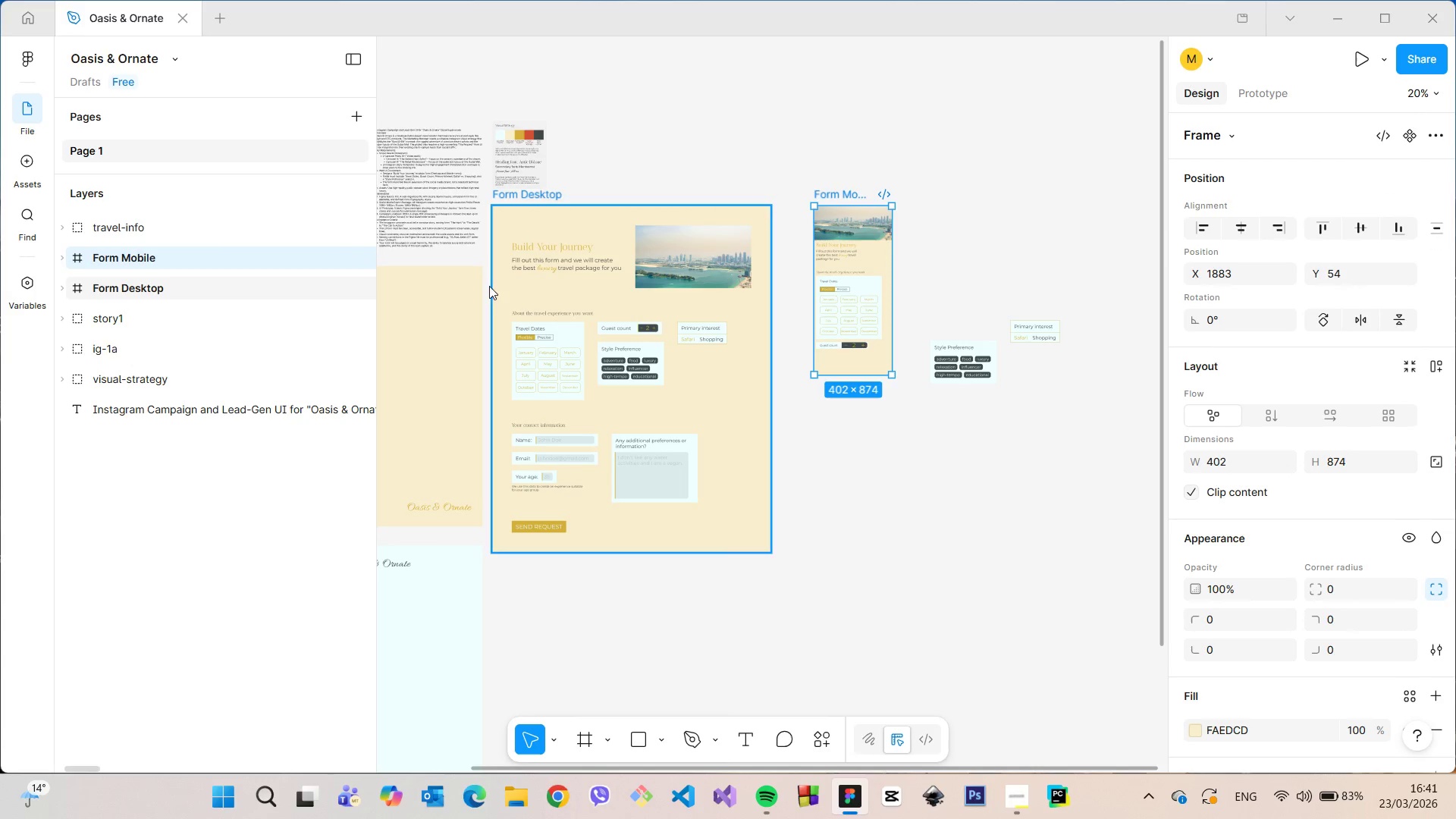 
left_click_drag(start_coordinate=[840, 380], to_coordinate=[866, 488])
 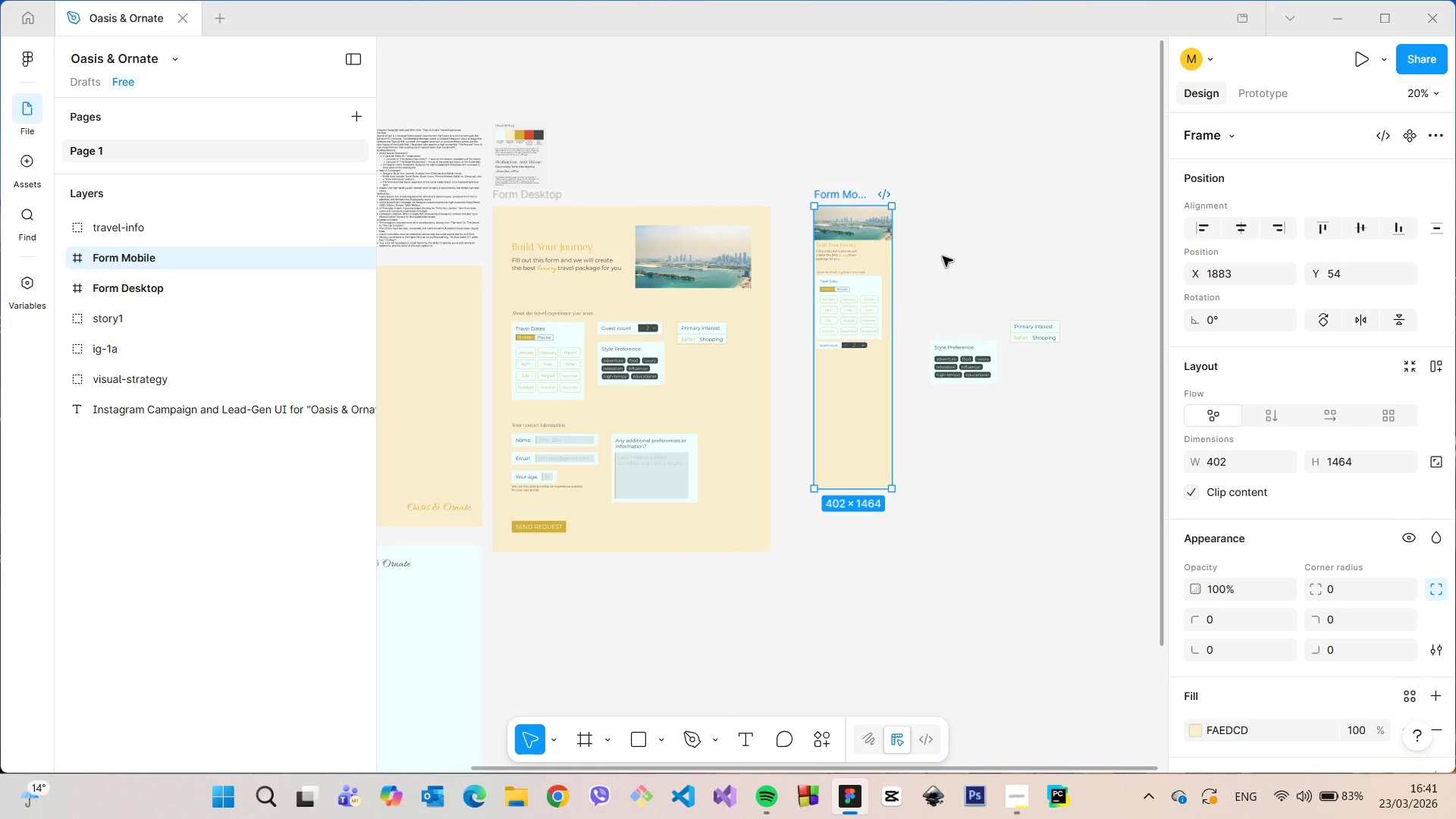 
hold_key(key=ControlLeft, duration=1.51)
 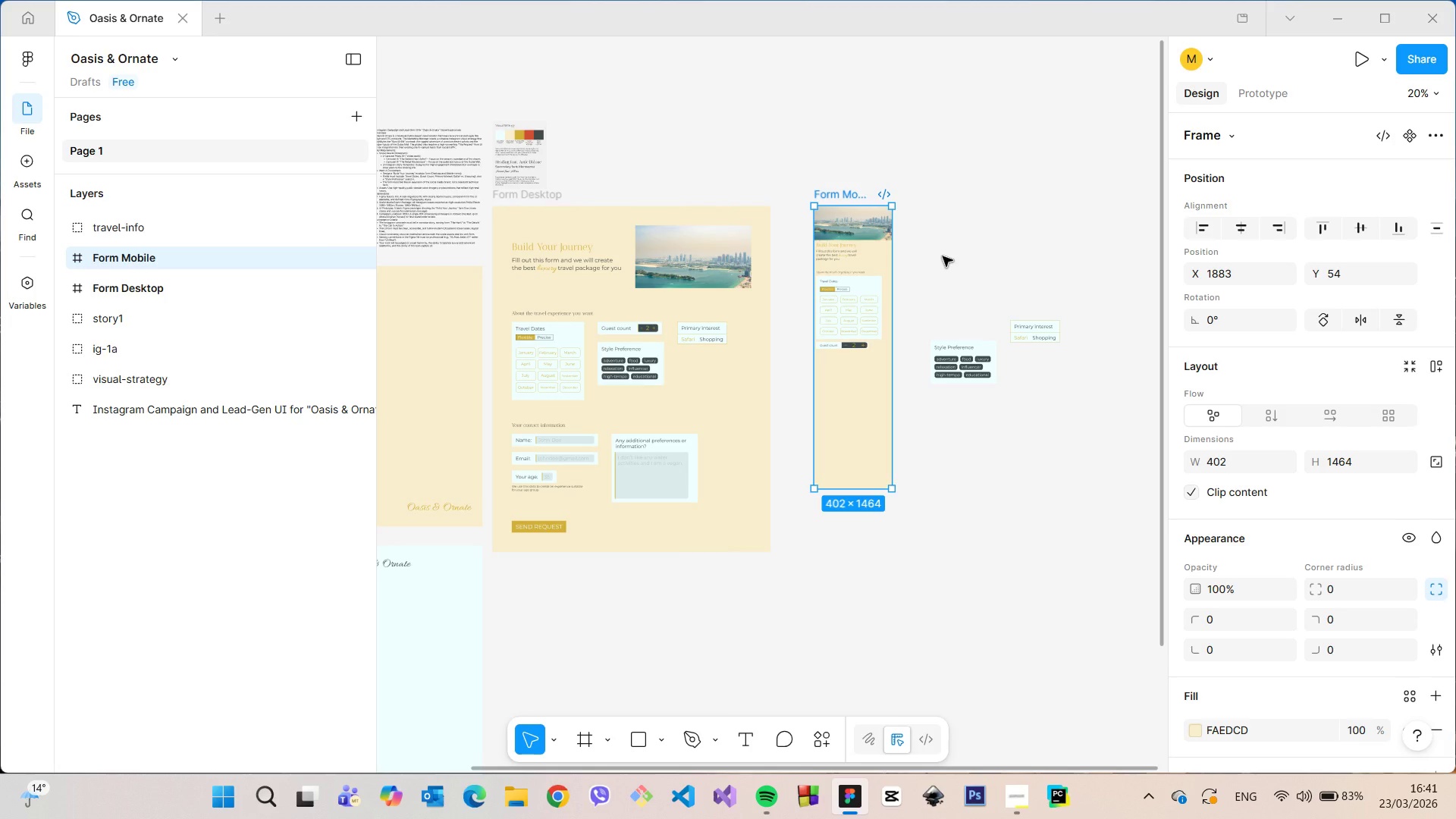 
hold_key(key=ControlLeft, duration=0.86)
left_click([943, 256])
 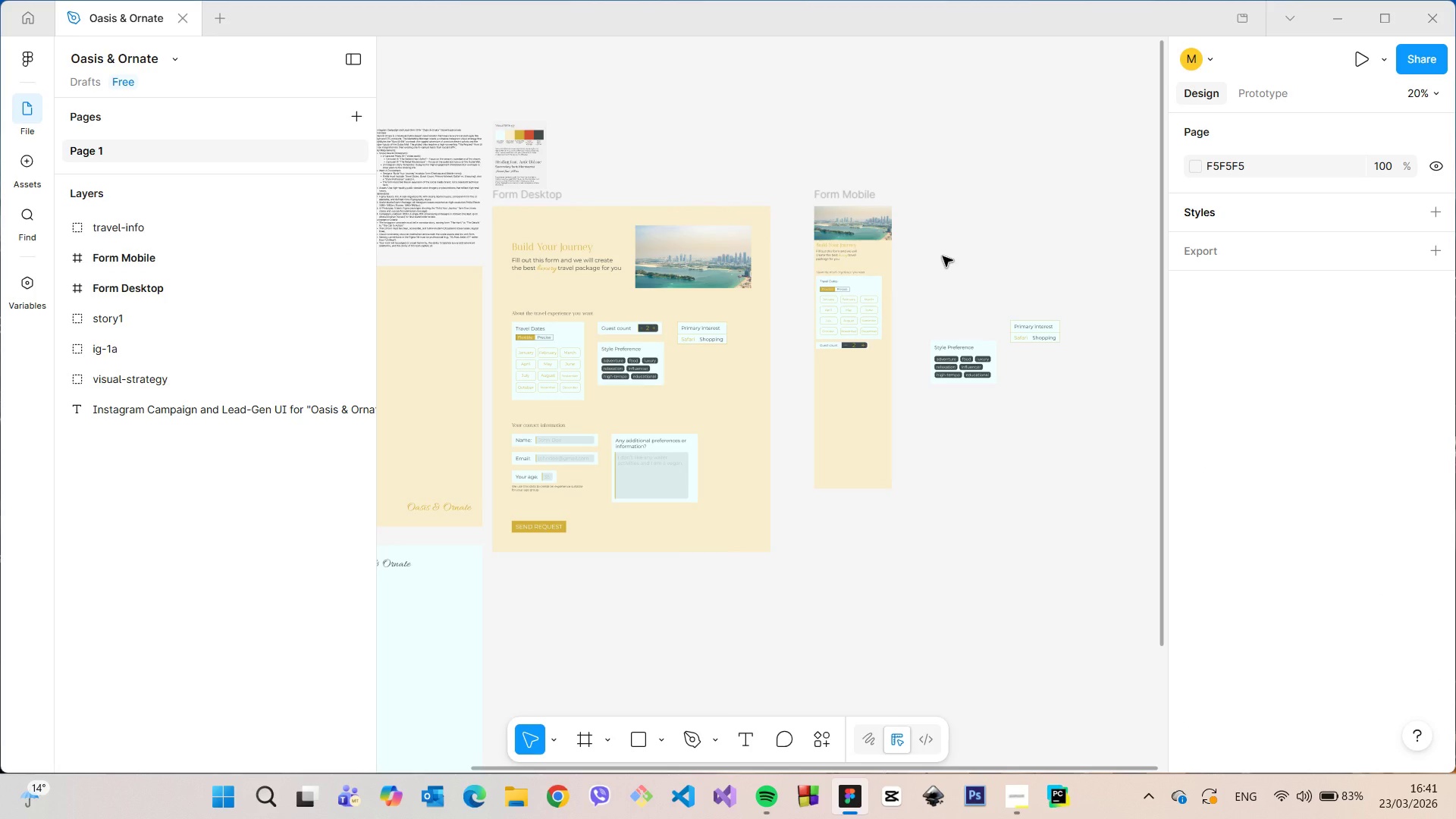 
scroll: coordinate [943, 256], scroll_direction: up, amount: 6.0
 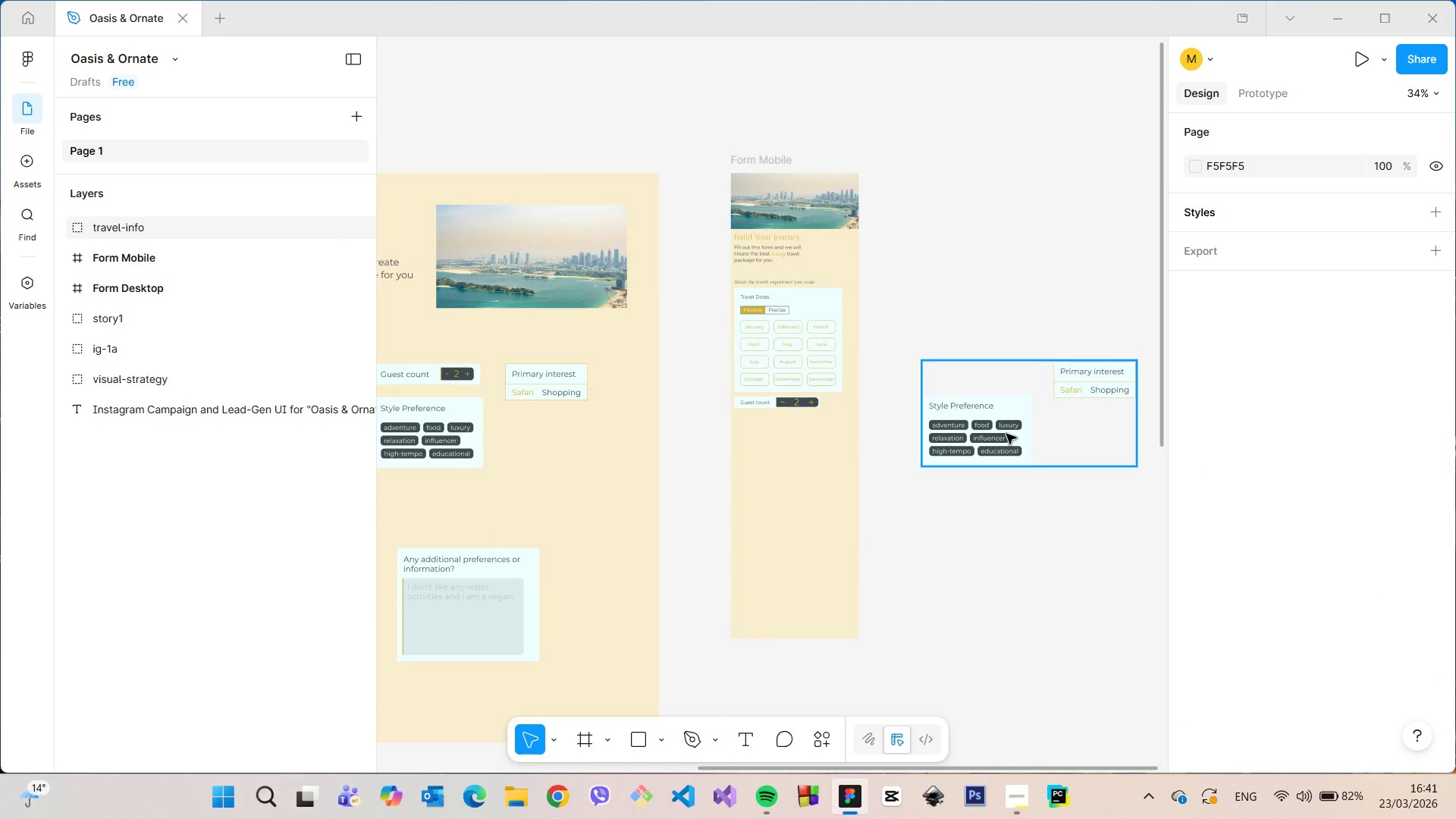 
scroll: coordinate [1004, 431], scroll_direction: down, amount: 4.0
 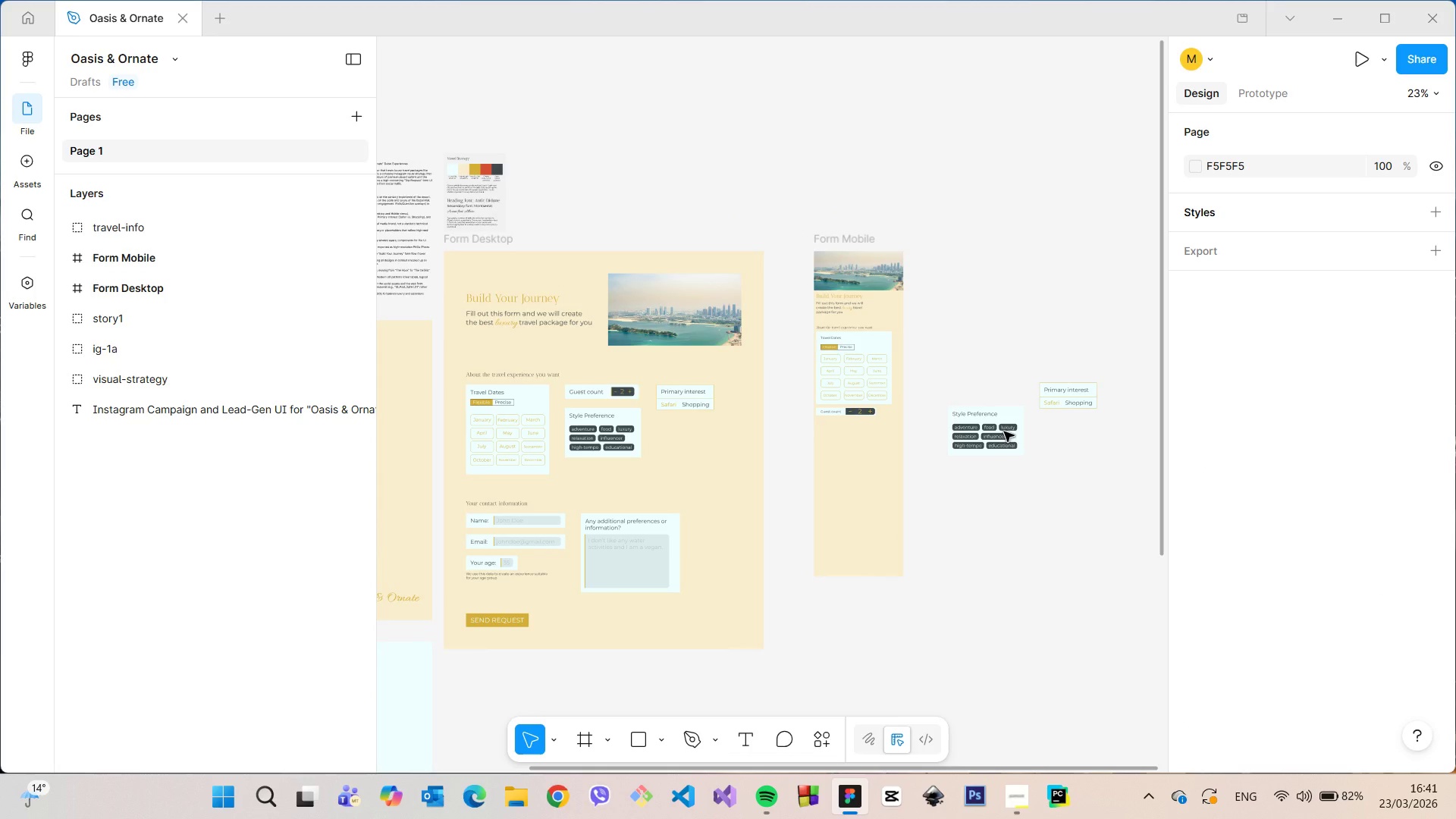 
scroll: coordinate [1002, 426], scroll_direction: up, amount: 7.0
 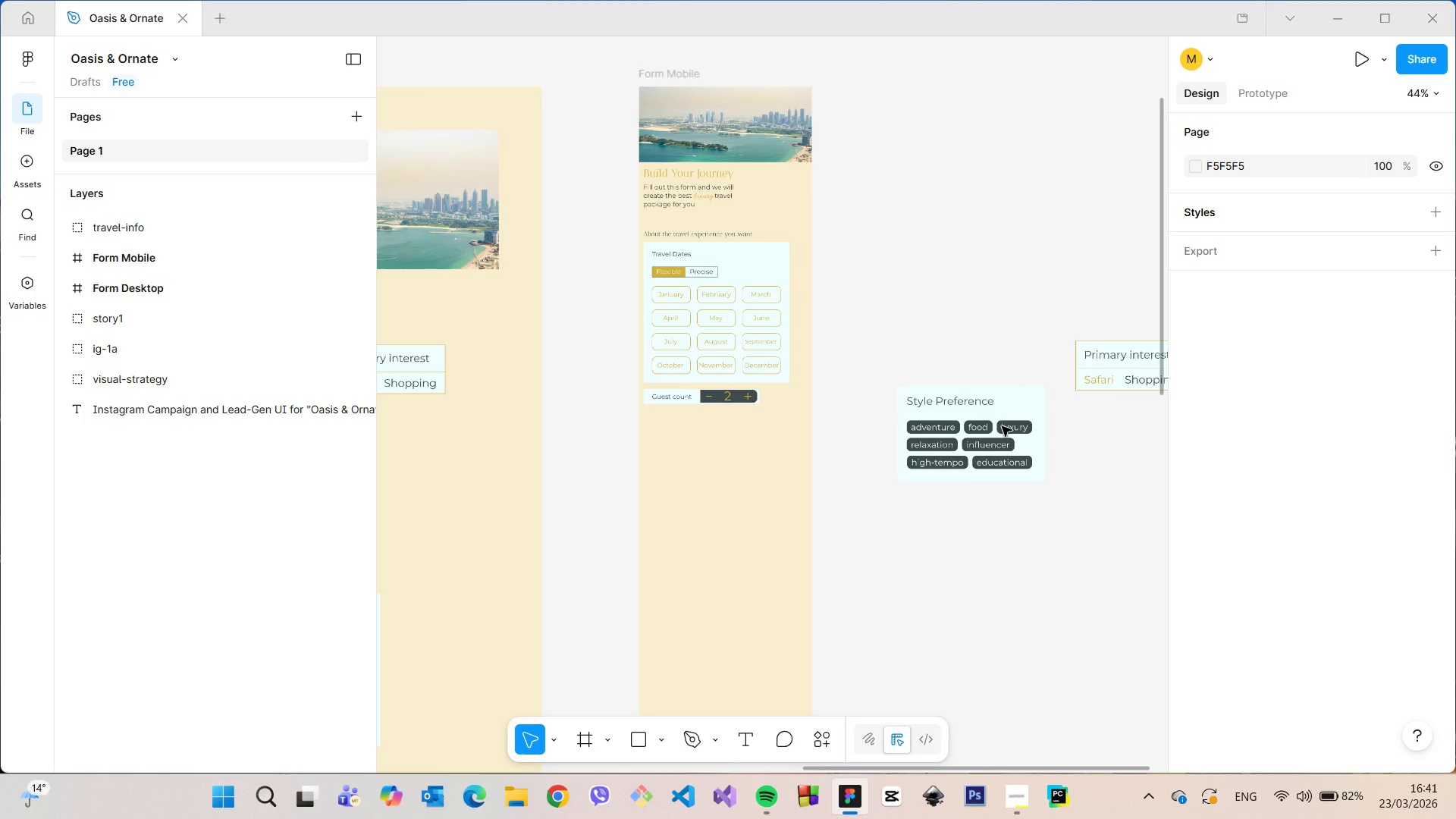 
scroll: coordinate [1002, 426], scroll_direction: down, amount: 4.0
 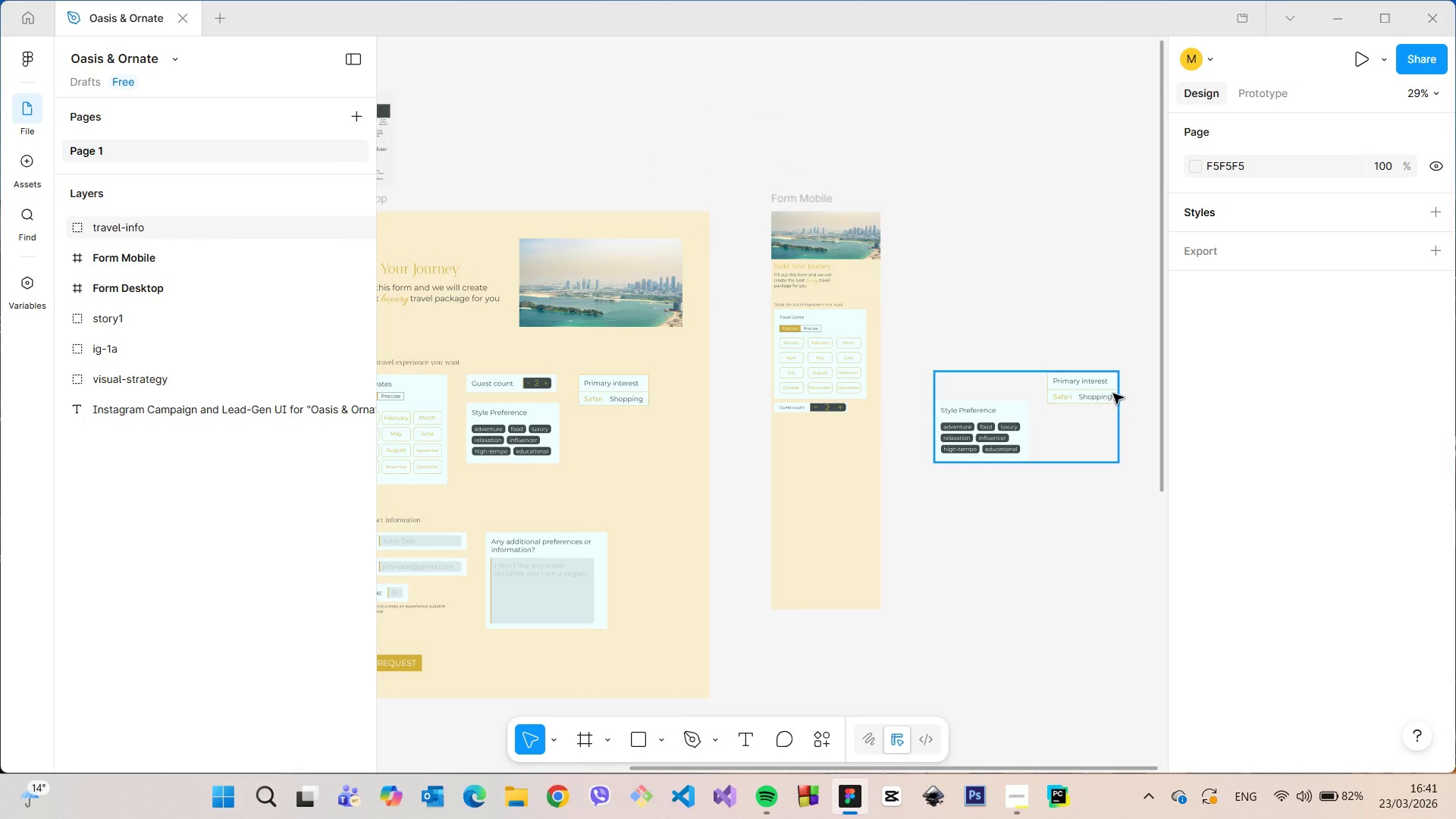 
scroll: coordinate [1114, 394], scroll_direction: up, amount: 5.0
 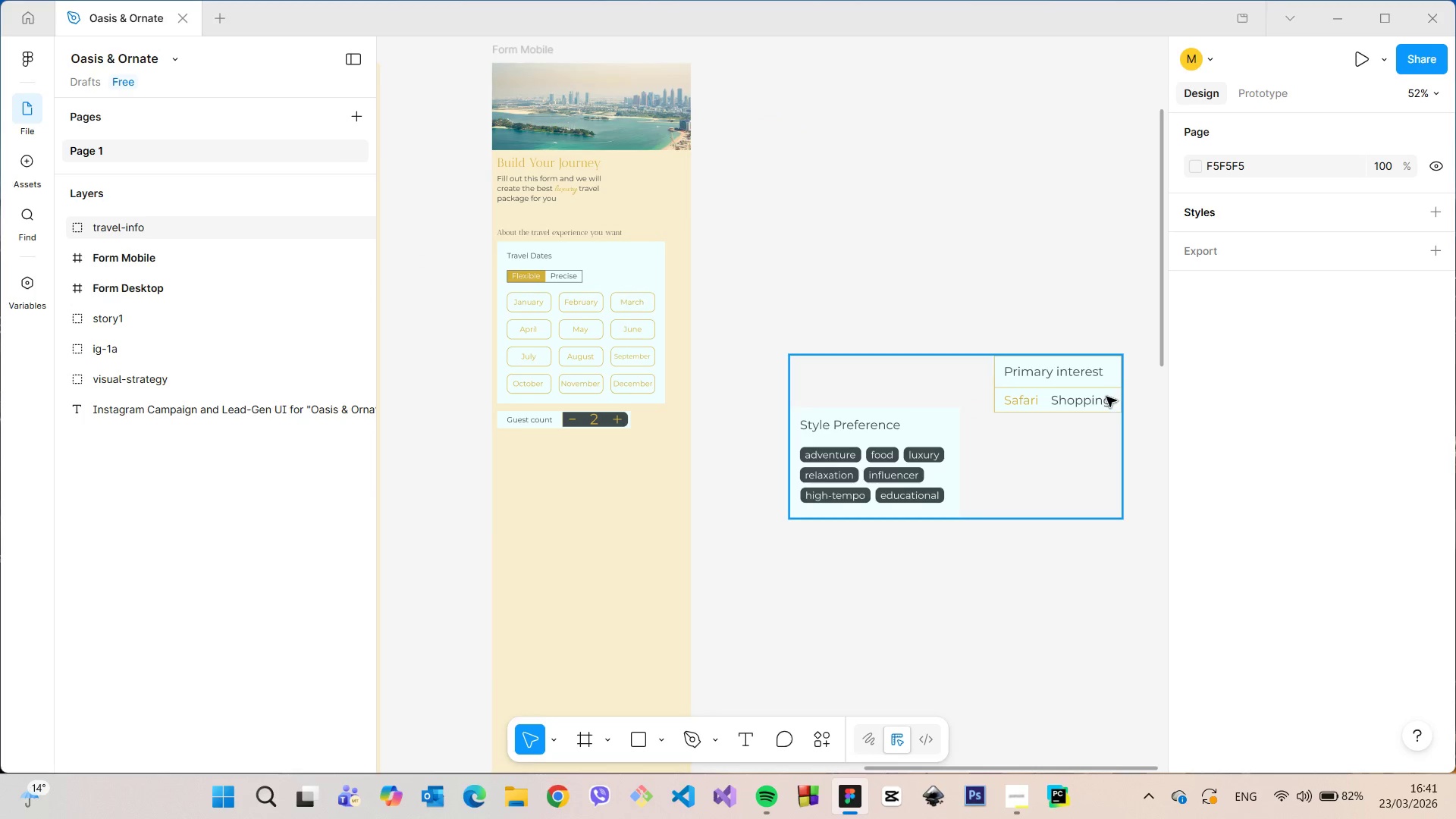 
scroll: coordinate [1084, 408], scroll_direction: down, amount: 12.0
 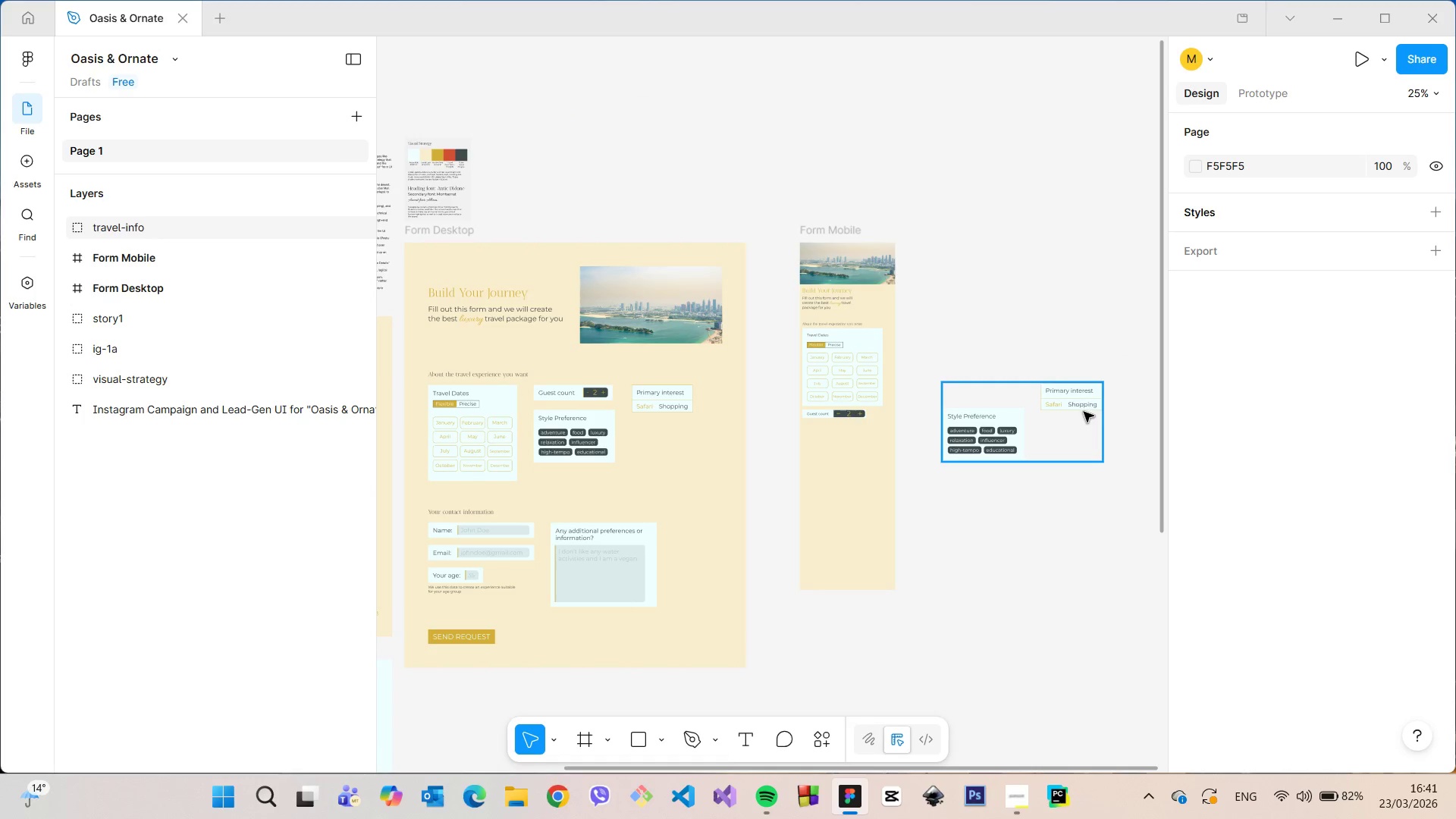 
scroll: coordinate [1085, 413], scroll_direction: up, amount: 8.0
 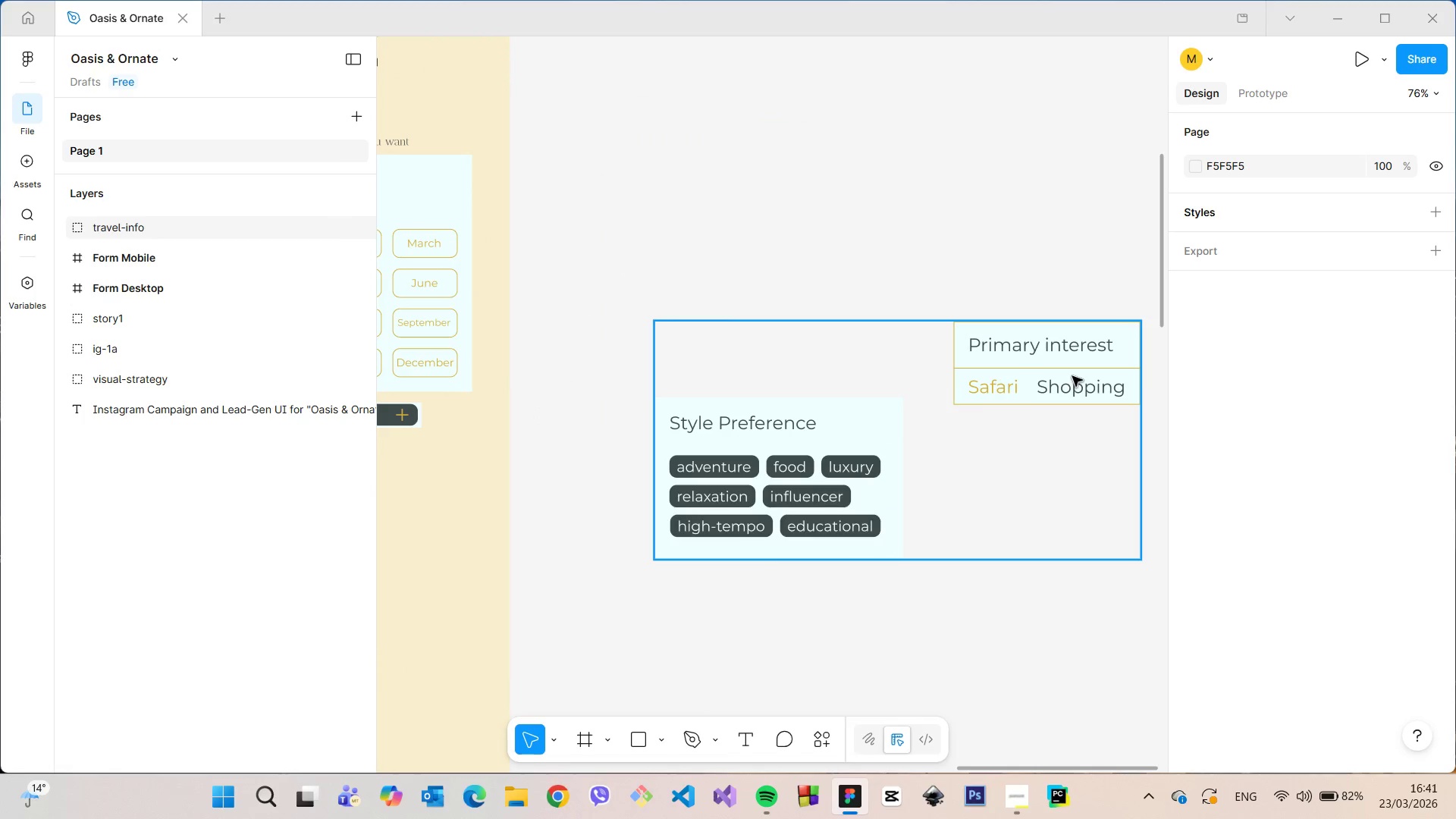 
double_click([1072, 376])
 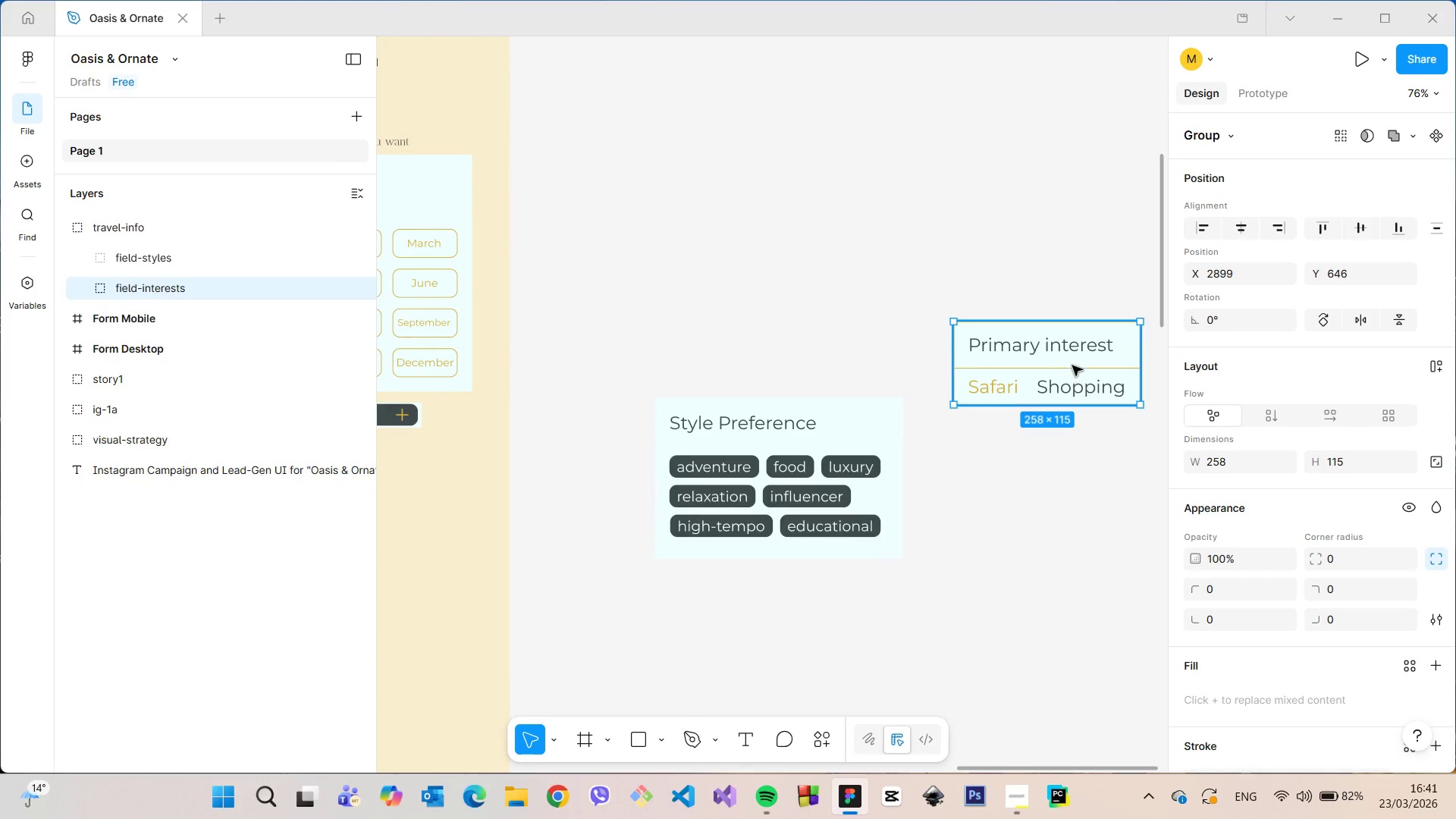 
left_click_drag(start_coordinate=[1073, 361], to_coordinate=[685, 479])
 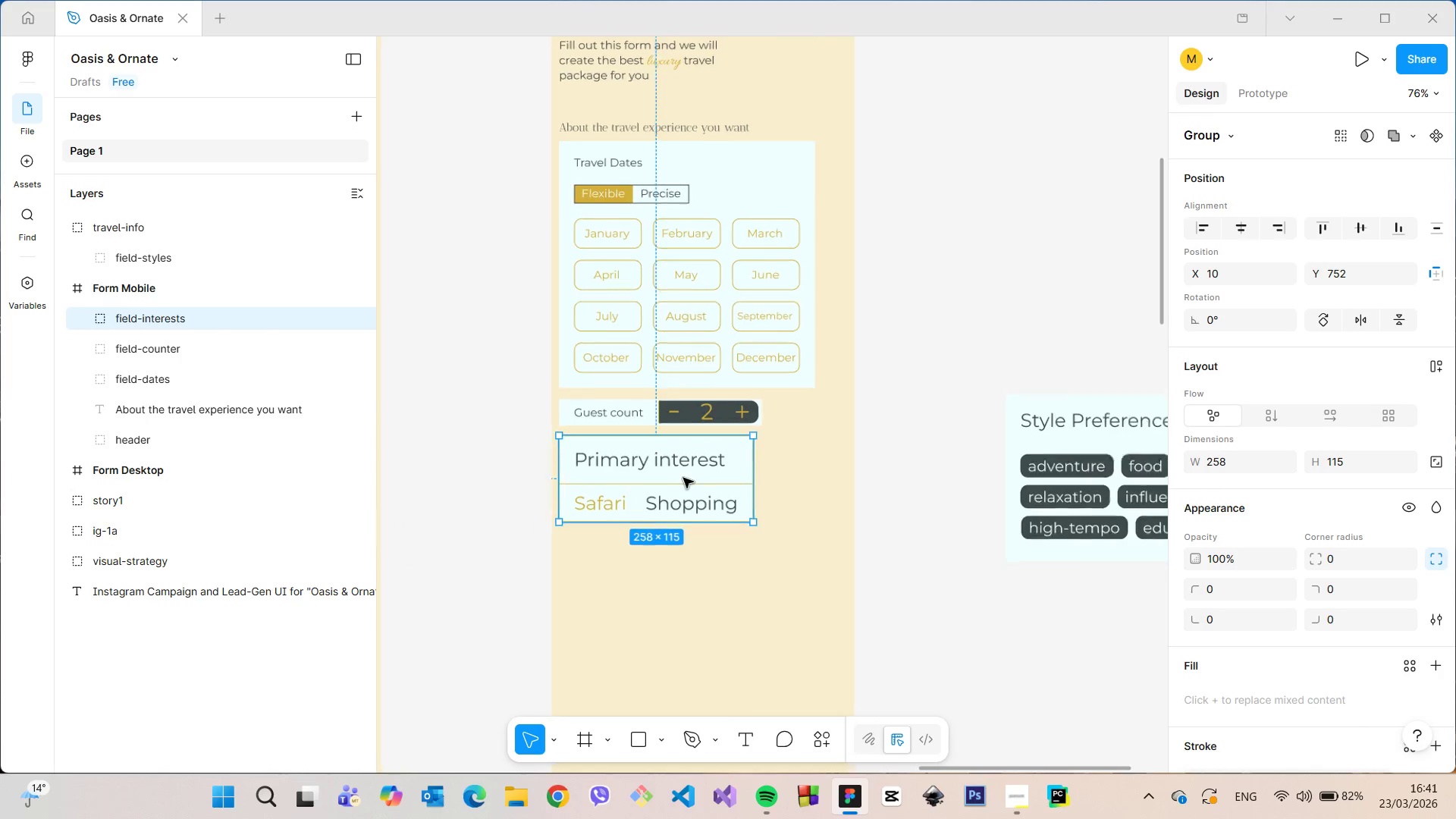 
scroll: coordinate [683, 477], scroll_direction: up, amount: 11.0
 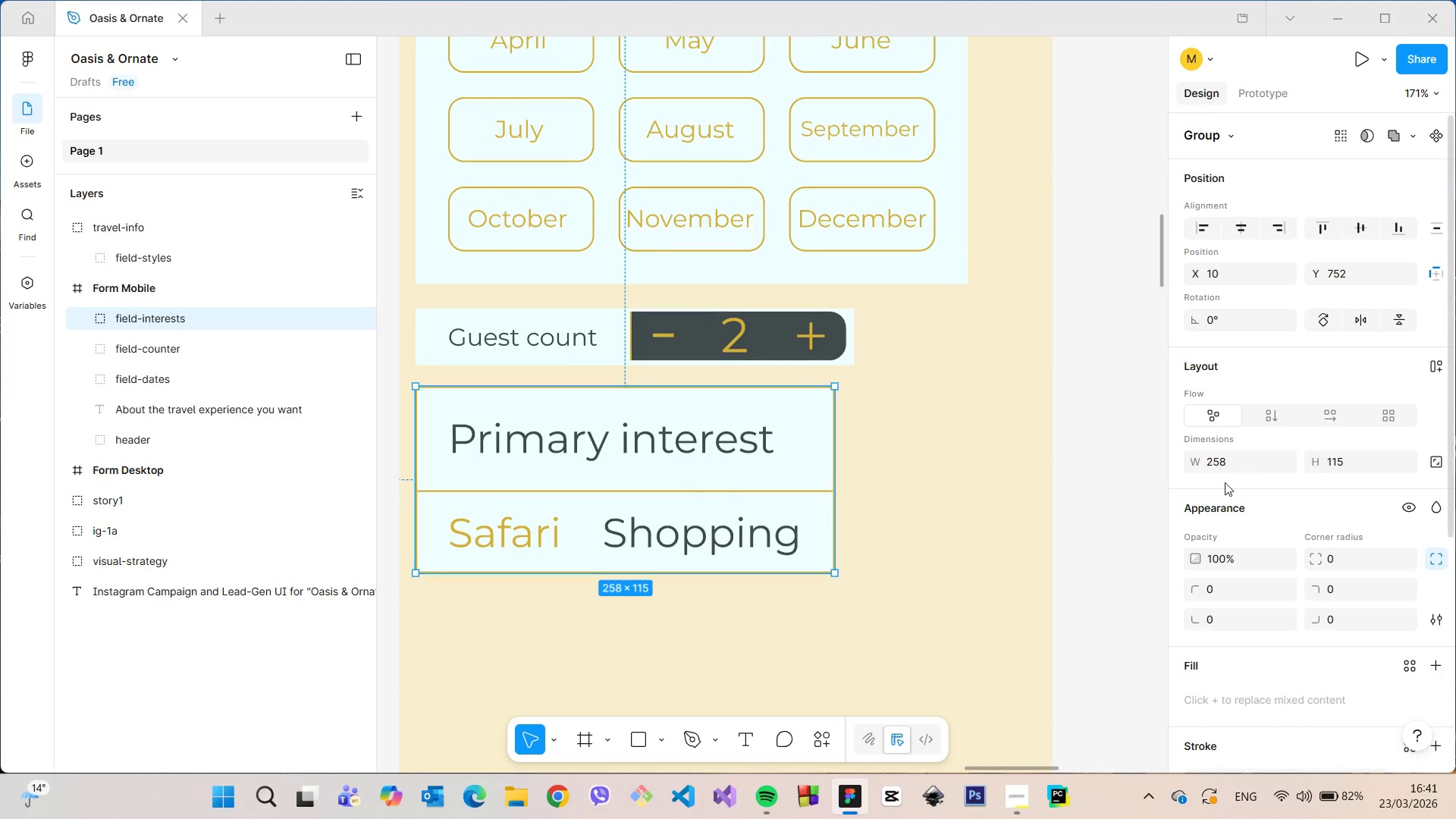 
scroll: coordinate [1244, 482], scroll_direction: down, amount: 5.0
 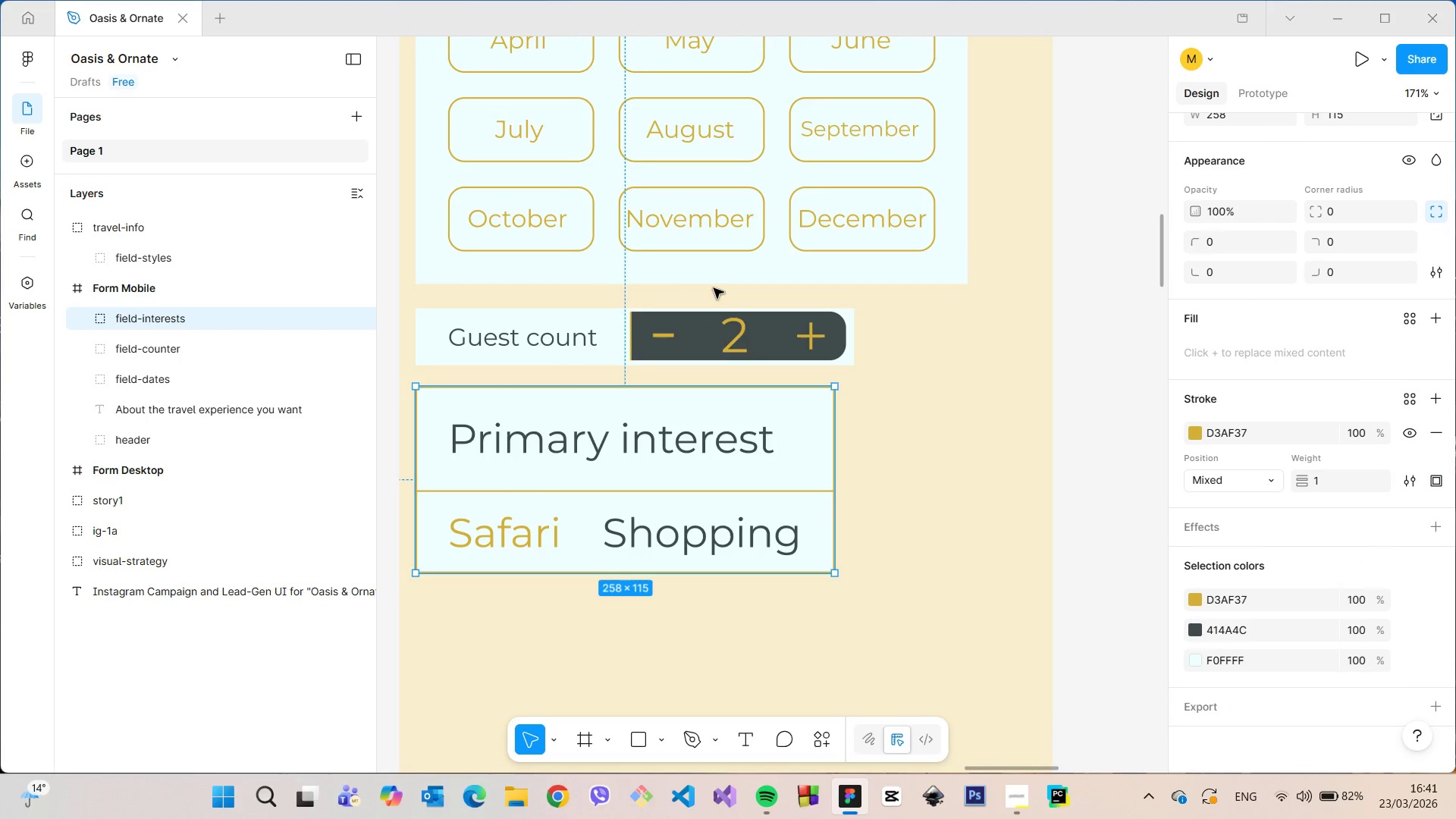 
left_click([706, 315])
 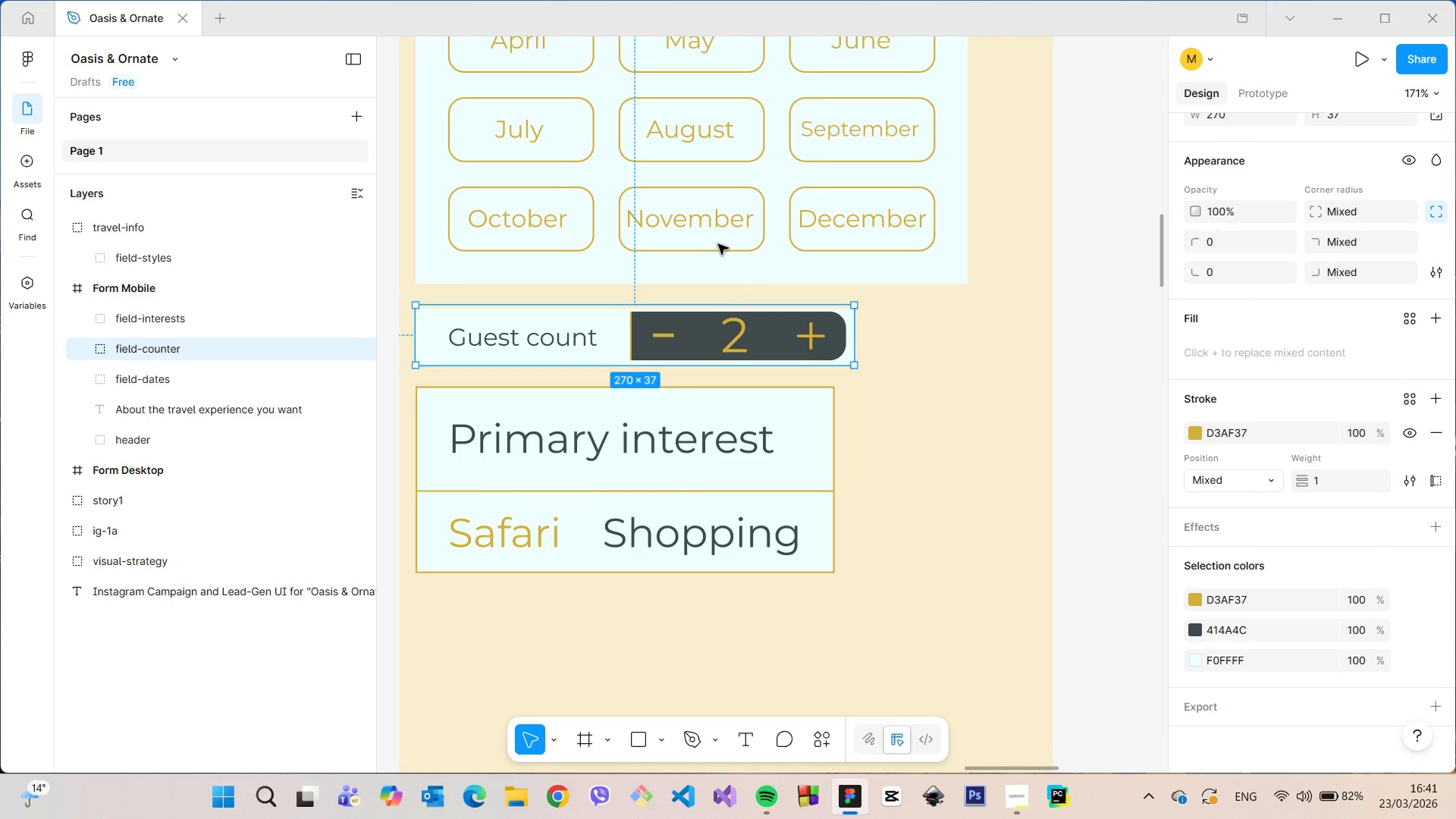 
left_click([718, 244])
 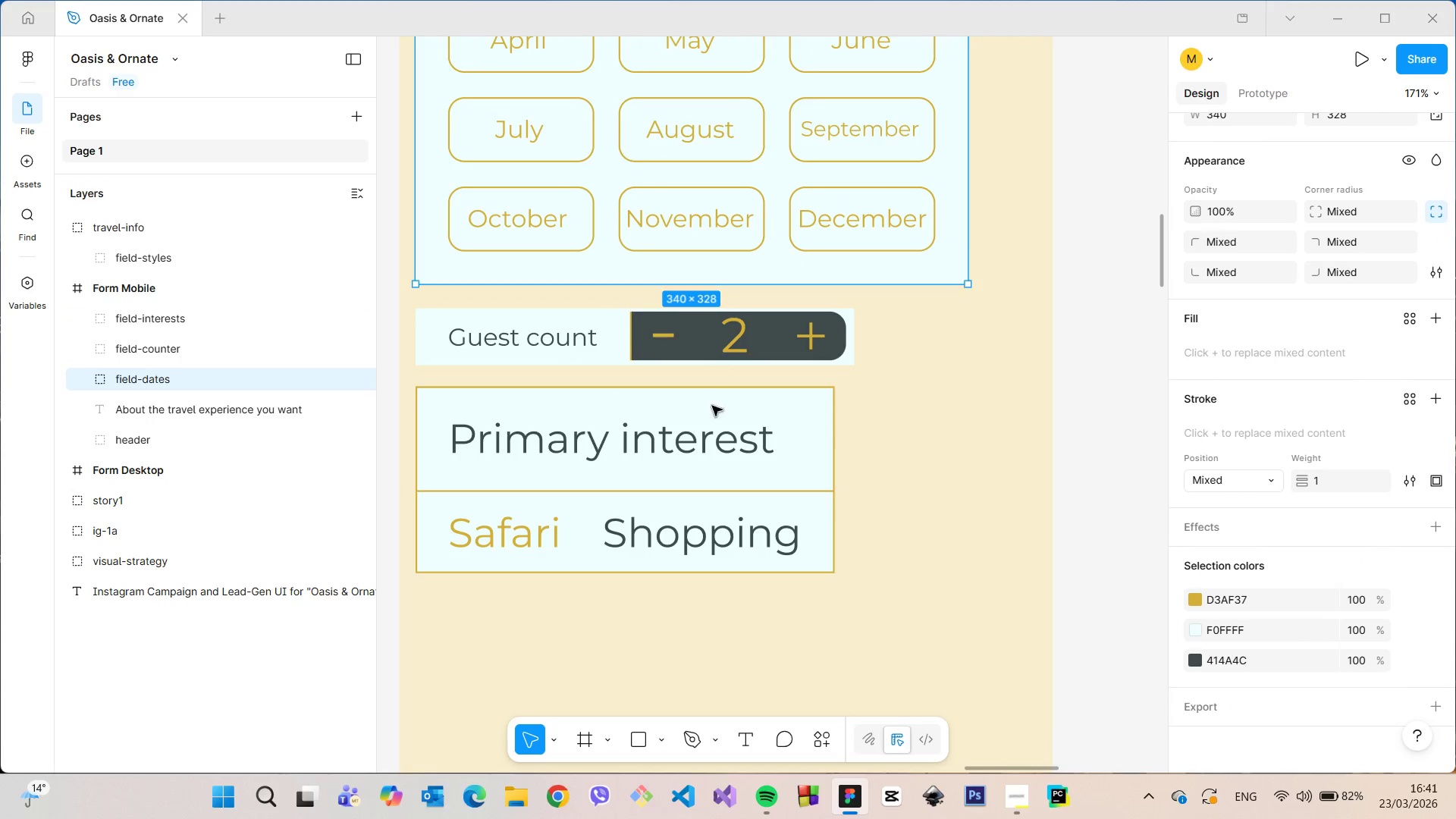 
left_click([712, 408])
 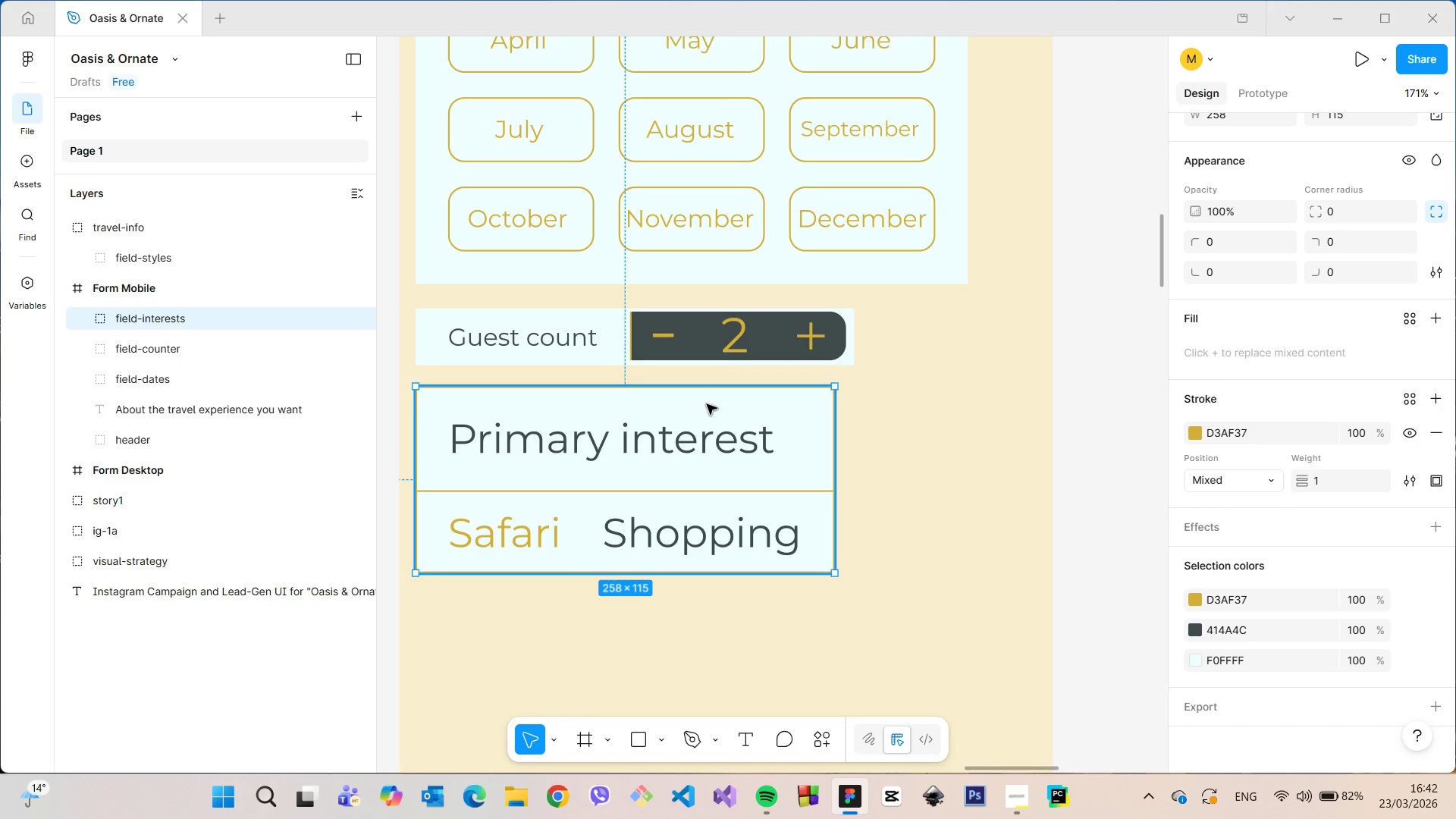 
scroll: coordinate [704, 402], scroll_direction: down, amount: 6.0
 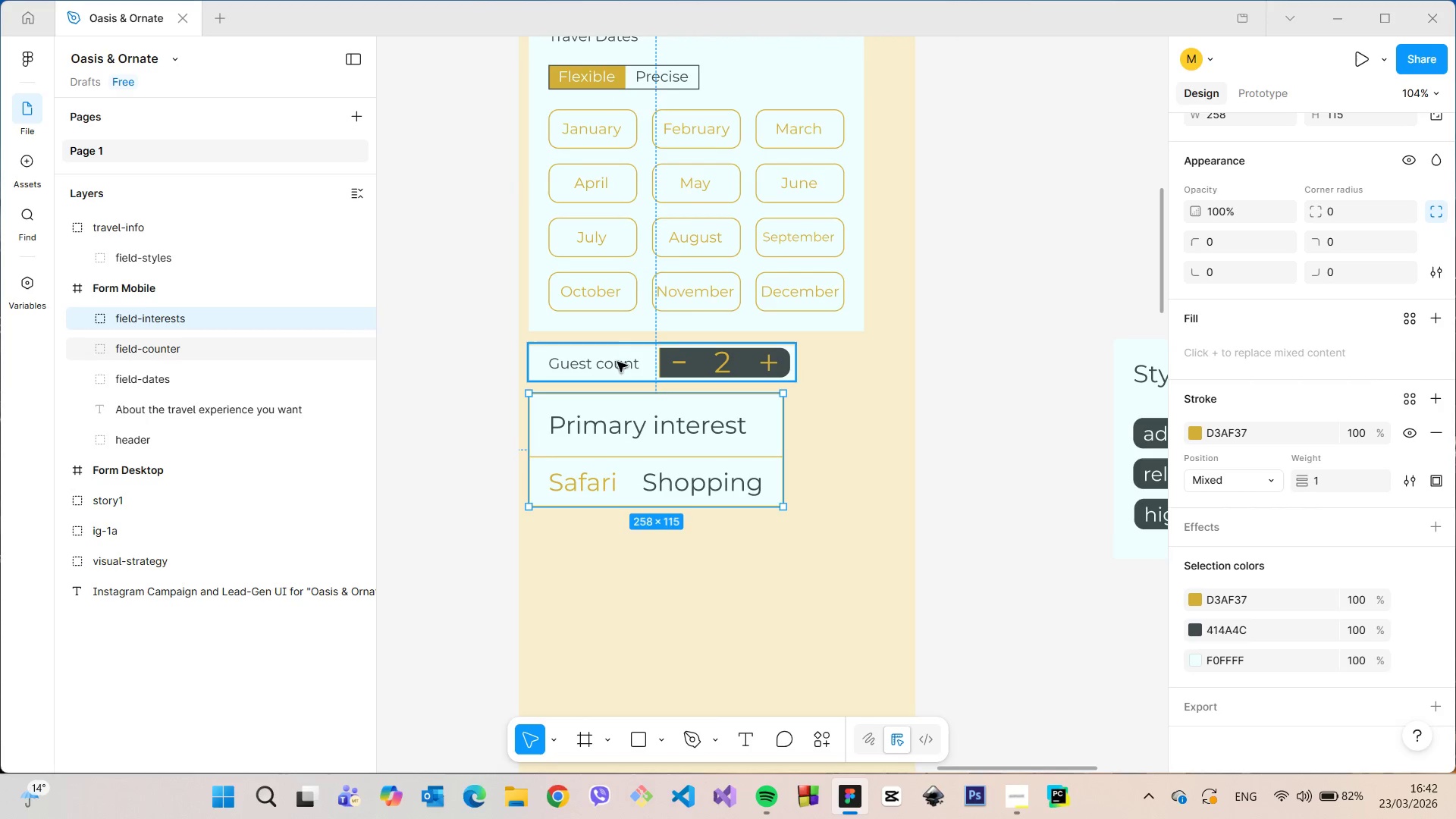 
double_click([611, 362])
 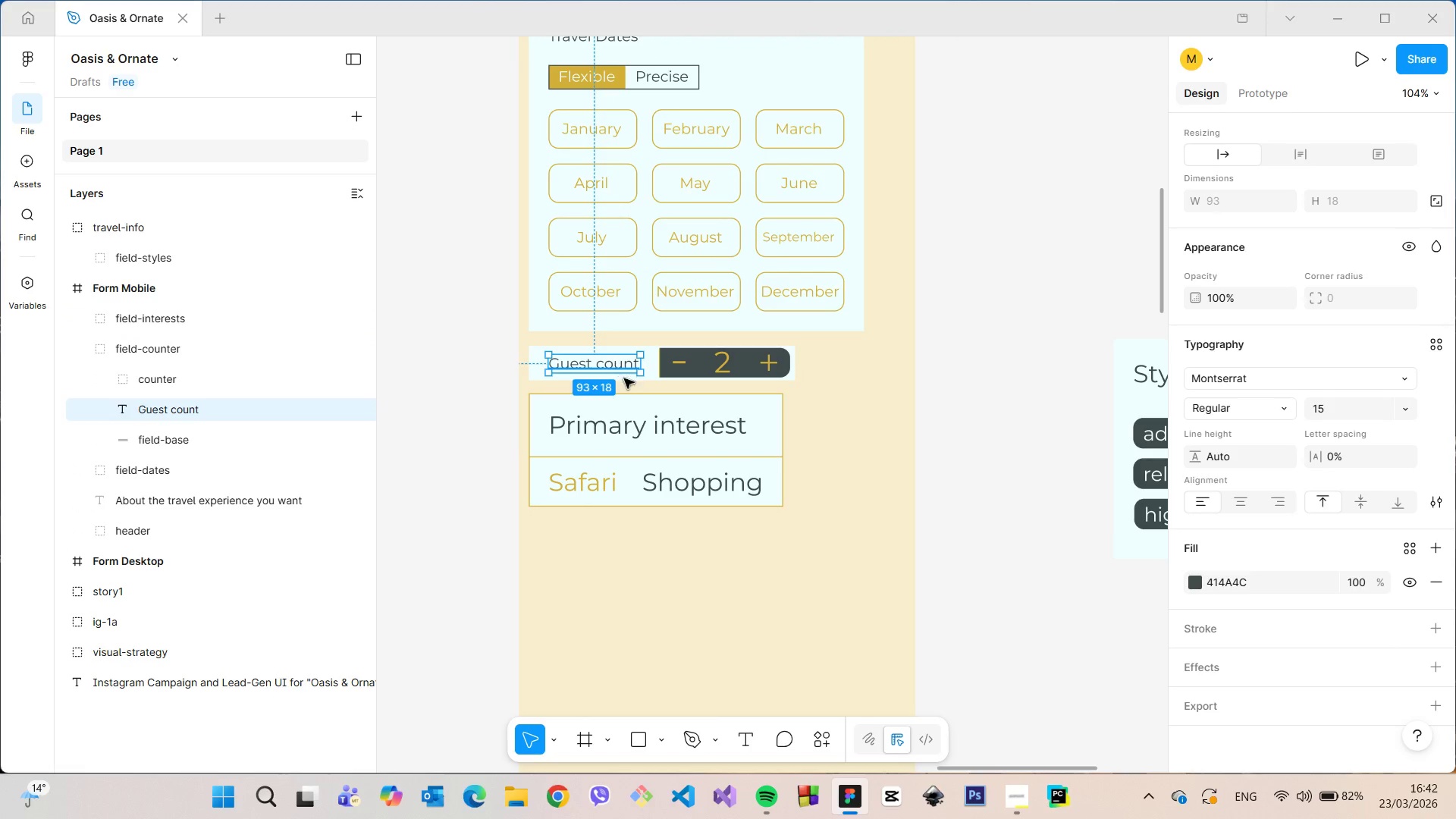 
double_click([633, 435])
 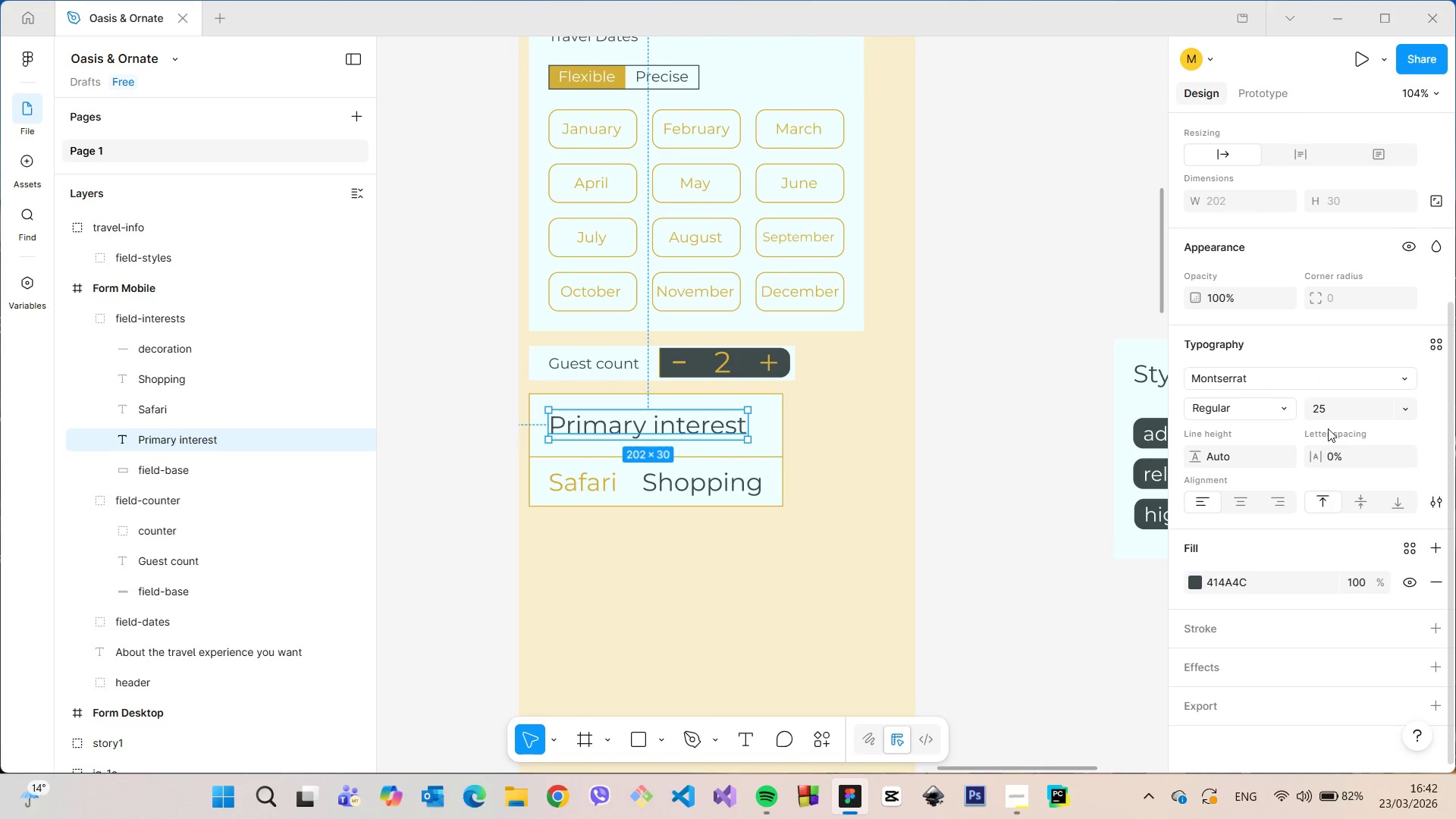 
left_click([1330, 411])
 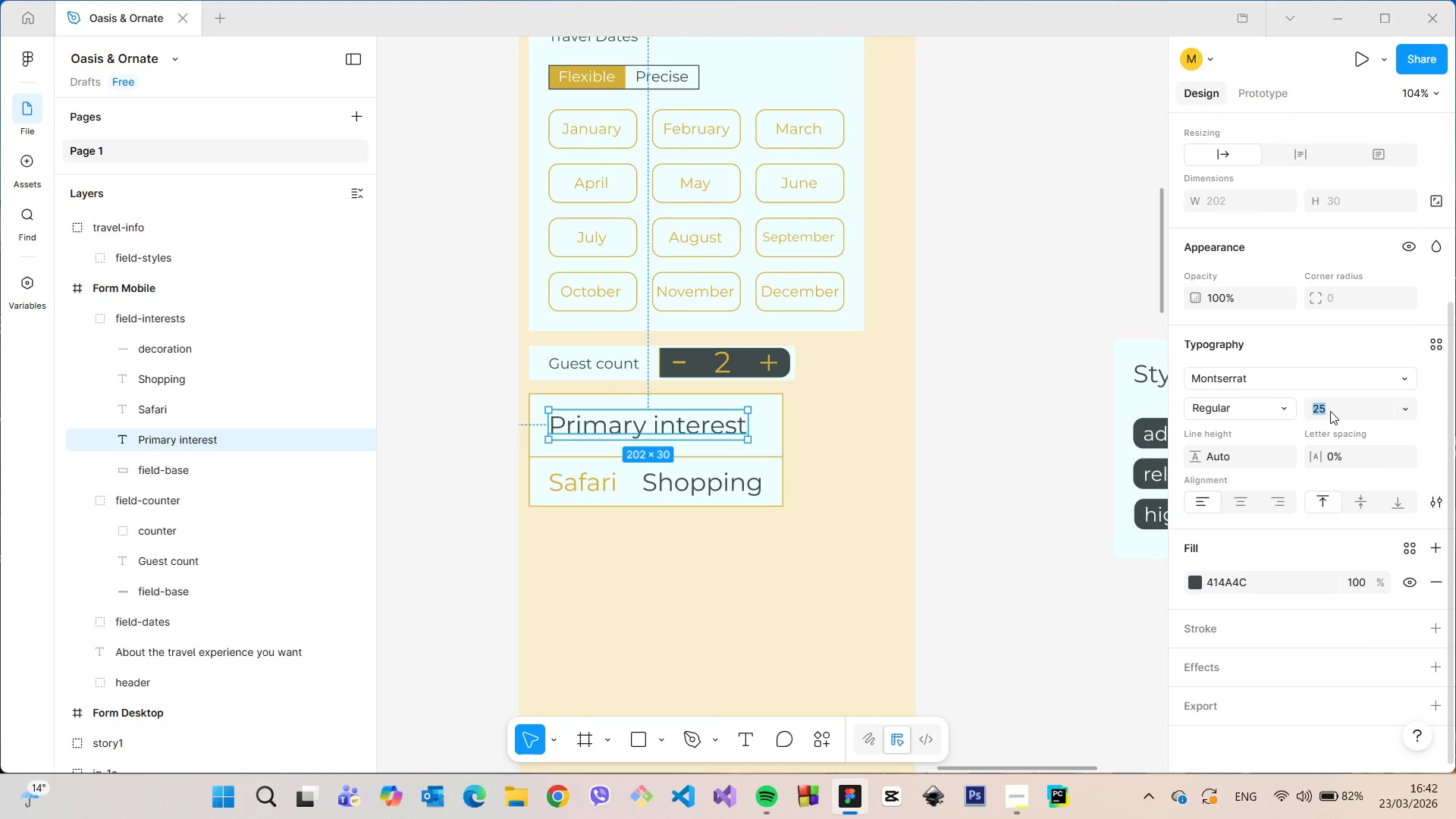 
type(15)
 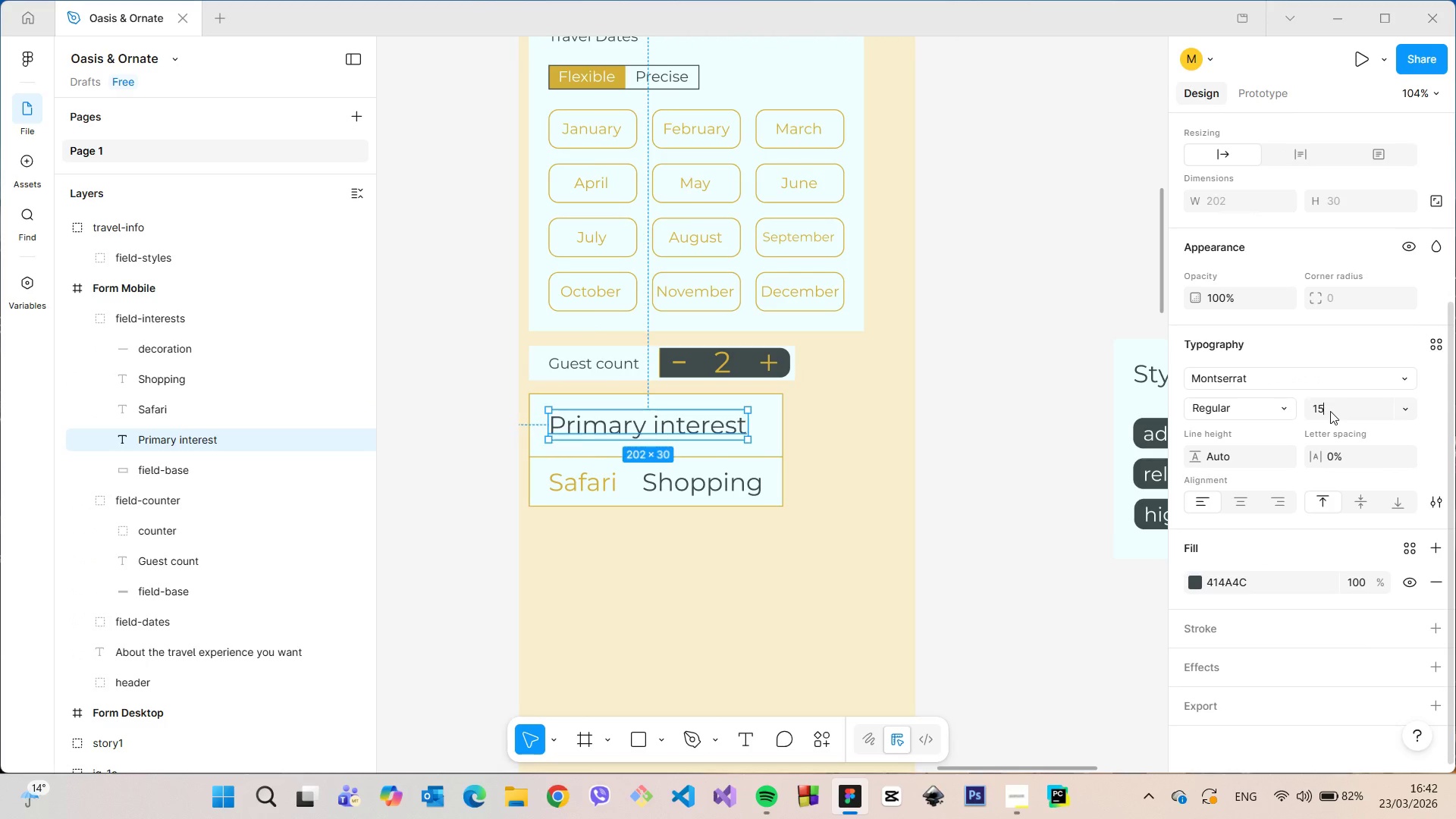 
key(Enter)
 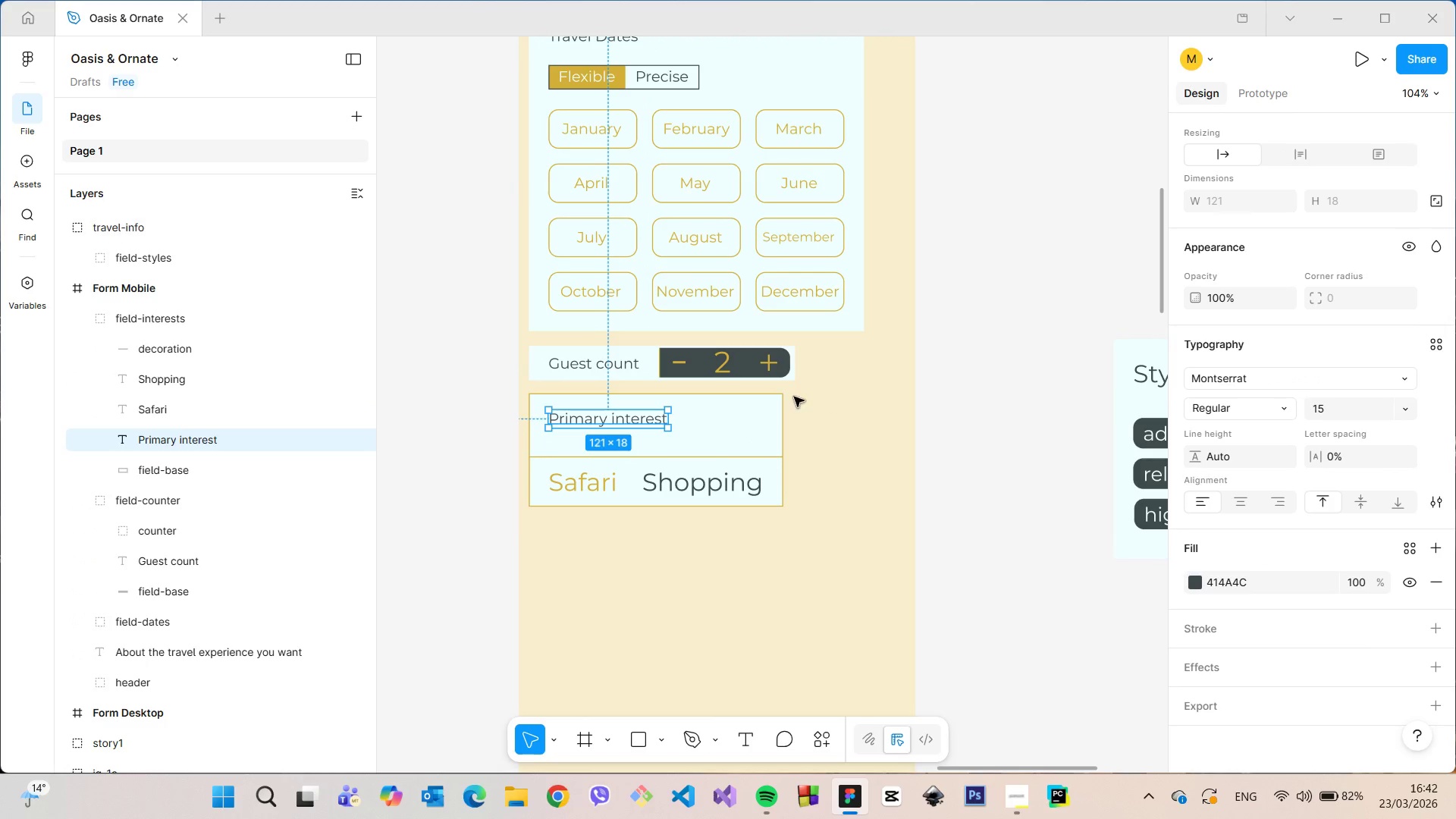 
scroll: coordinate [783, 395], scroll_direction: up, amount: 3.0
 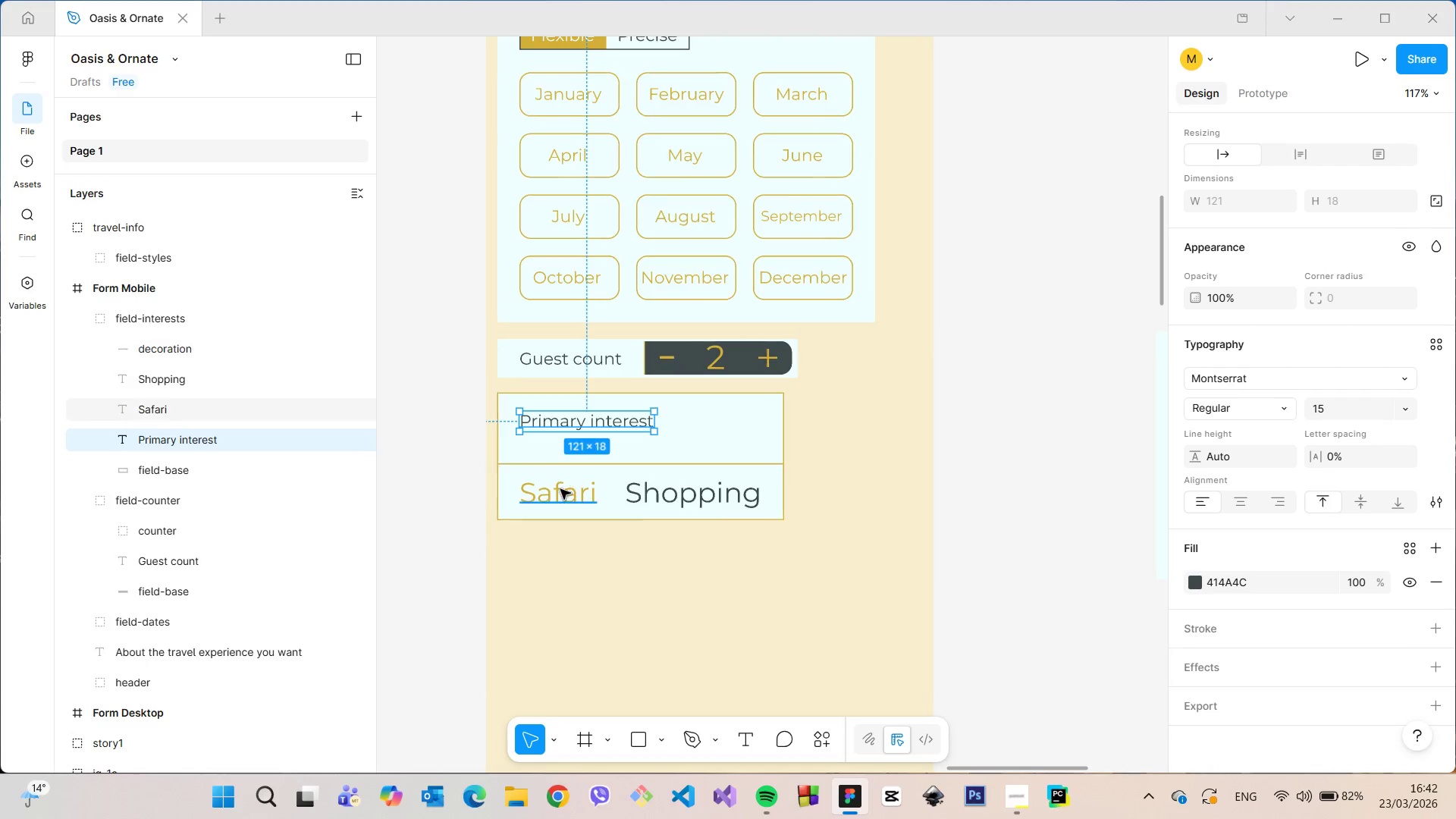 
left_click([560, 489])
 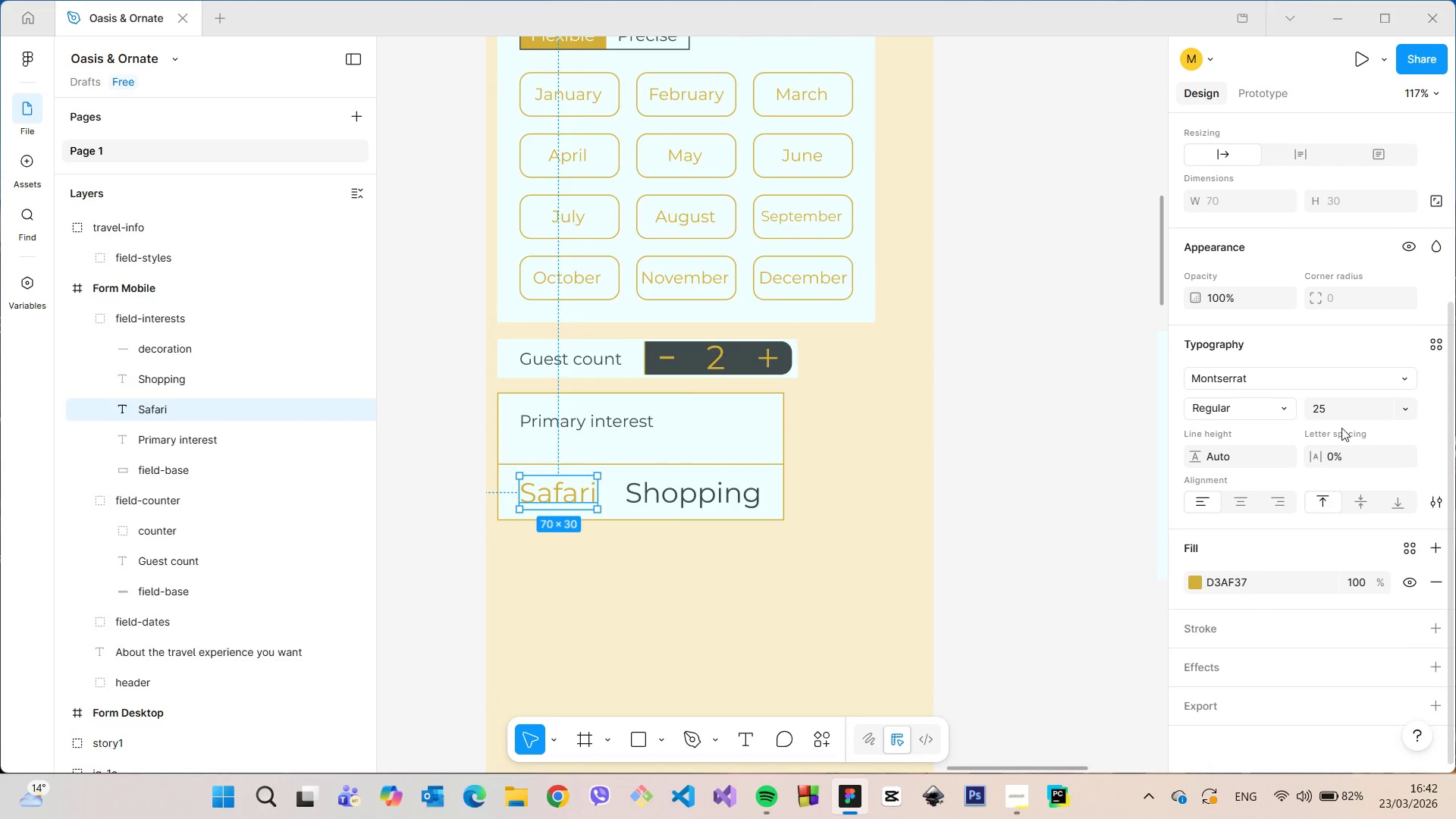 
left_click([1335, 411])
 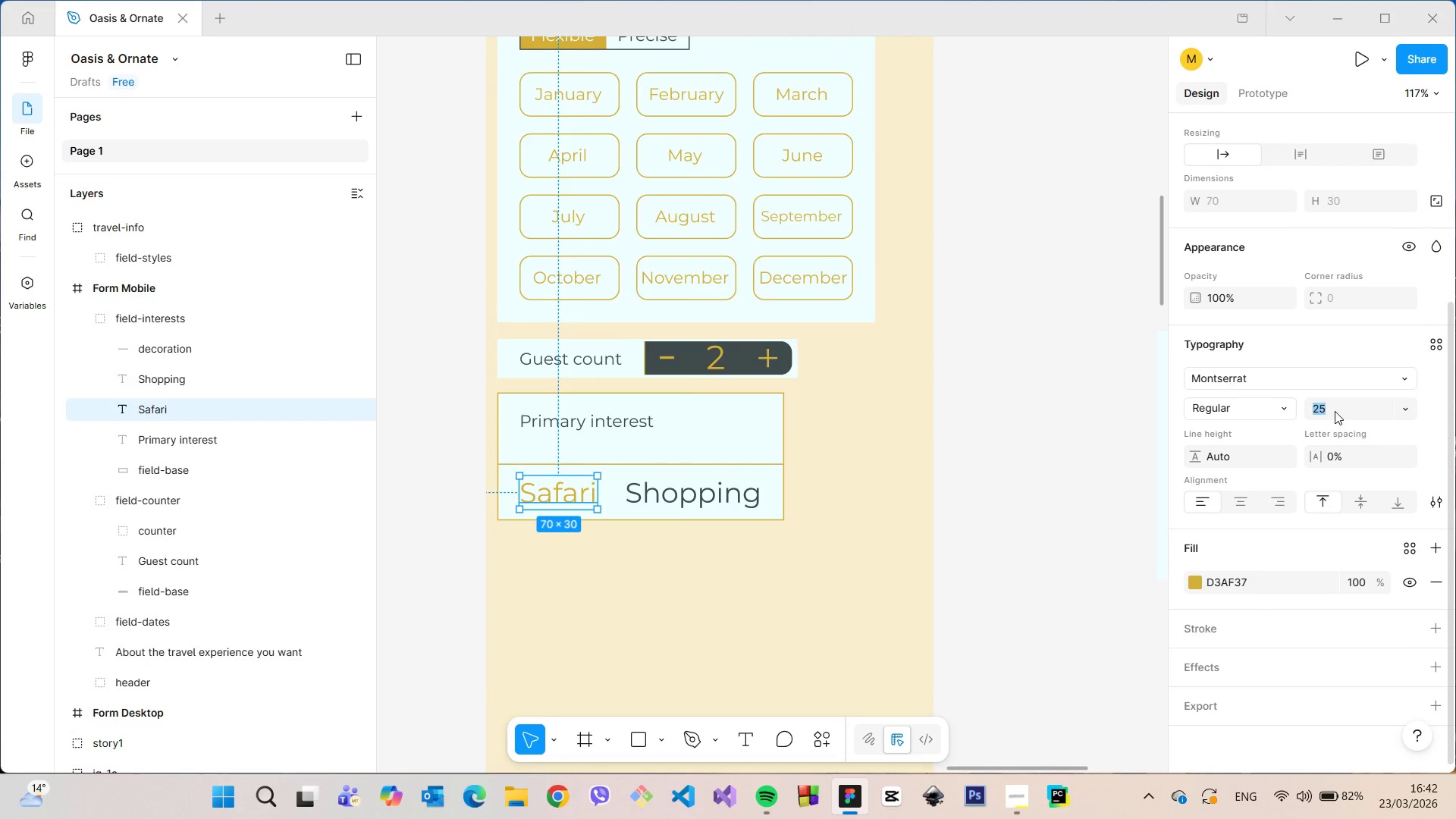 
type(15)
 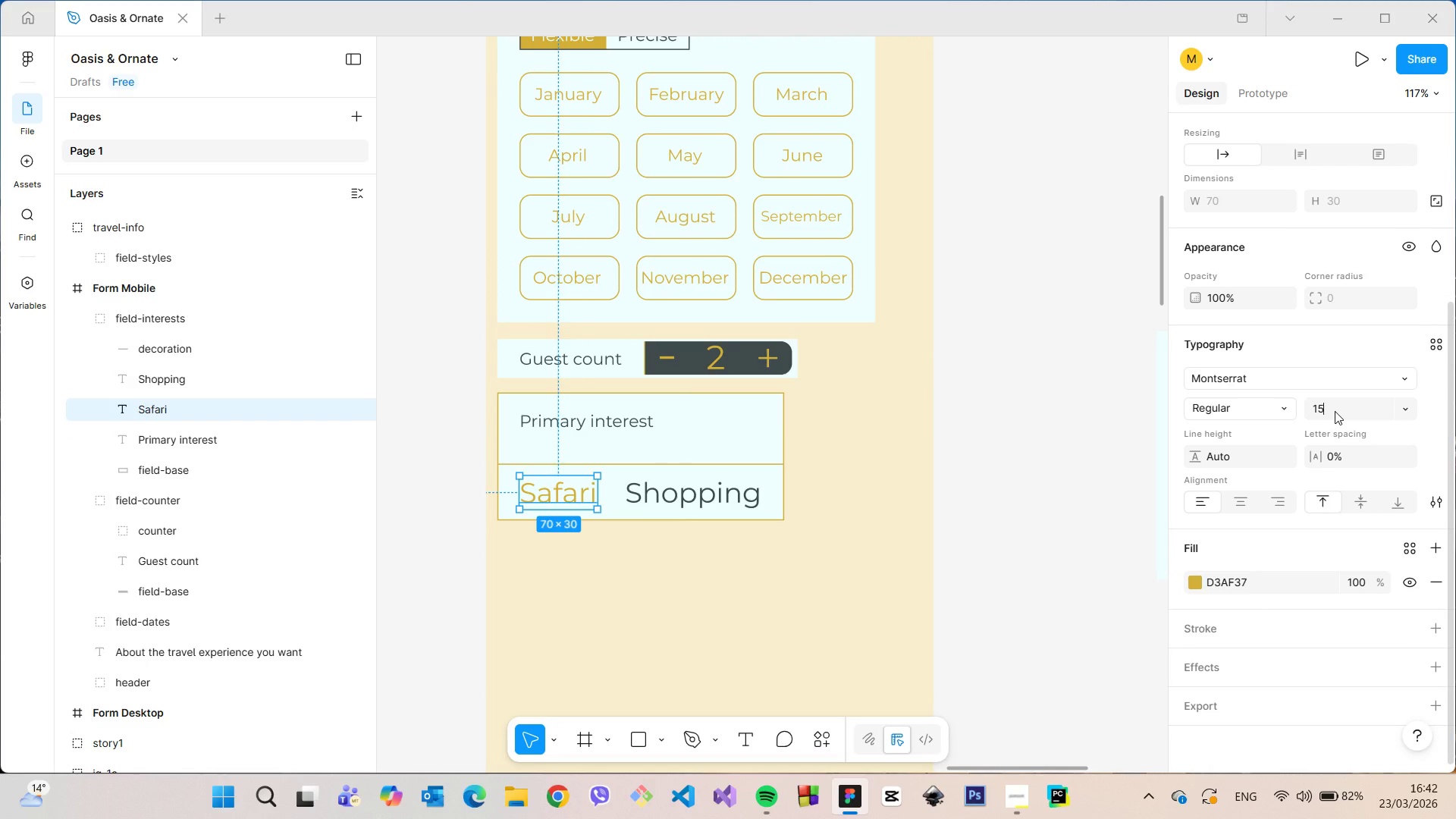 
key(Enter)
 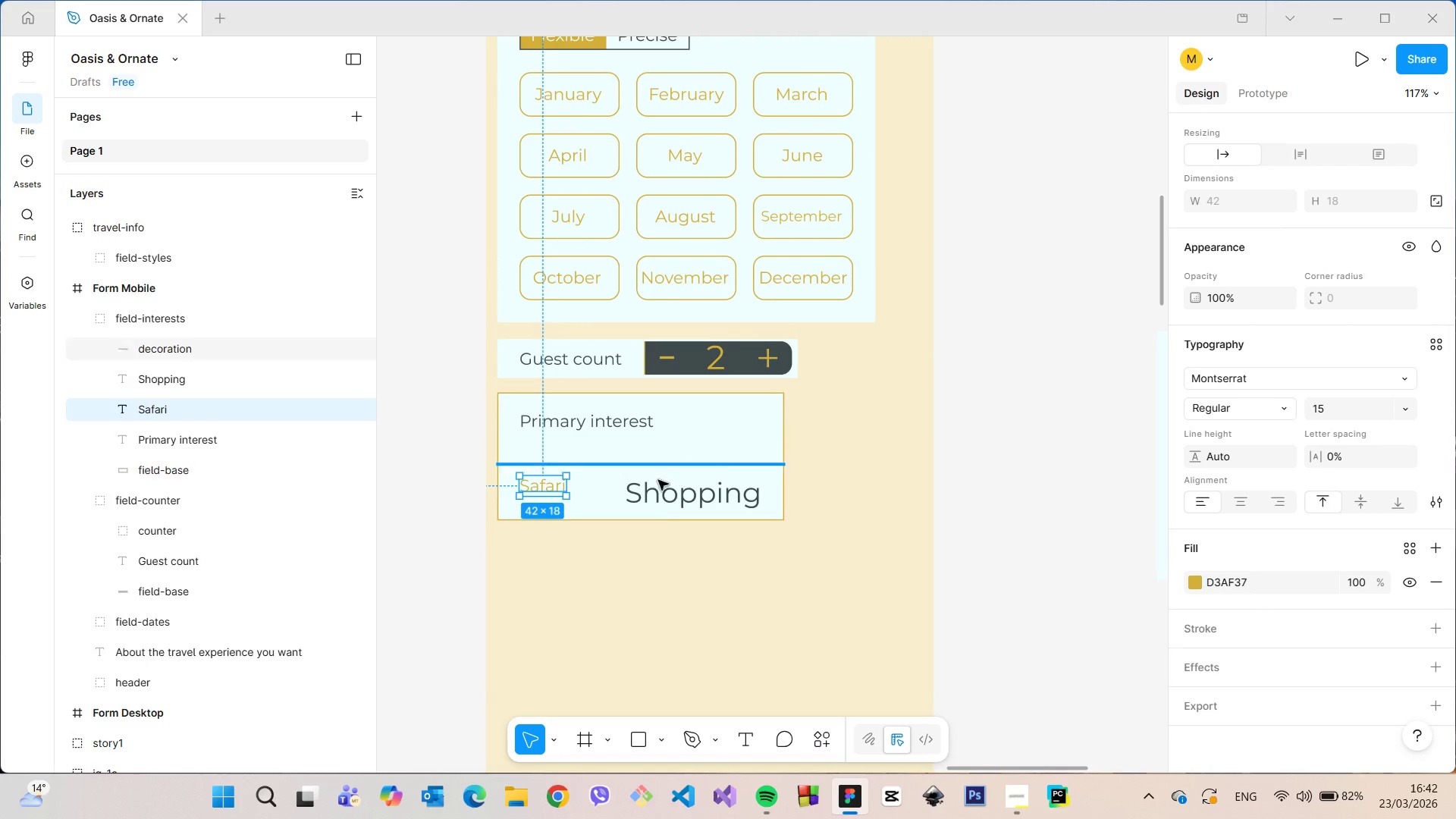 
left_click([661, 504])
 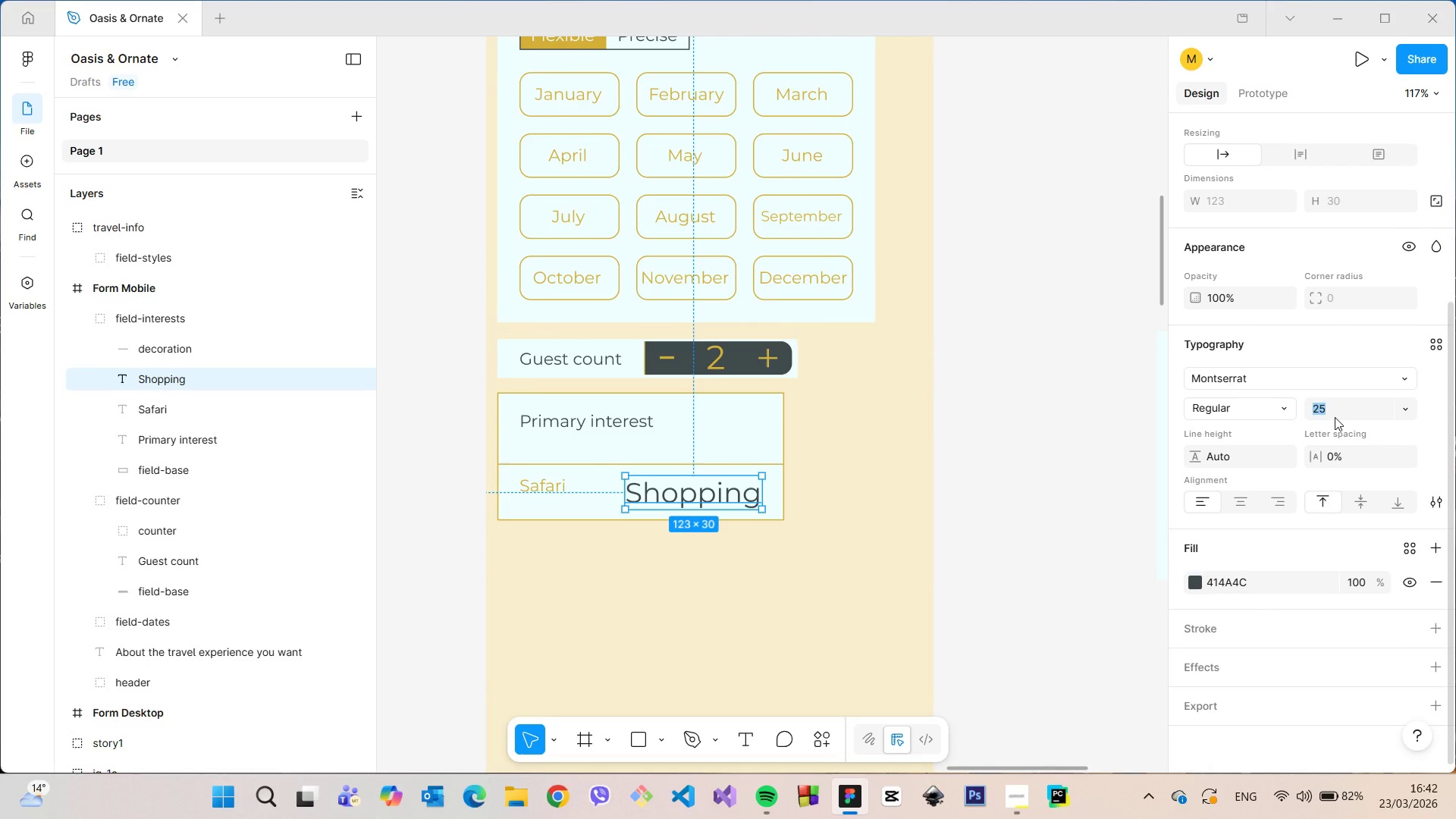 
type(15)
 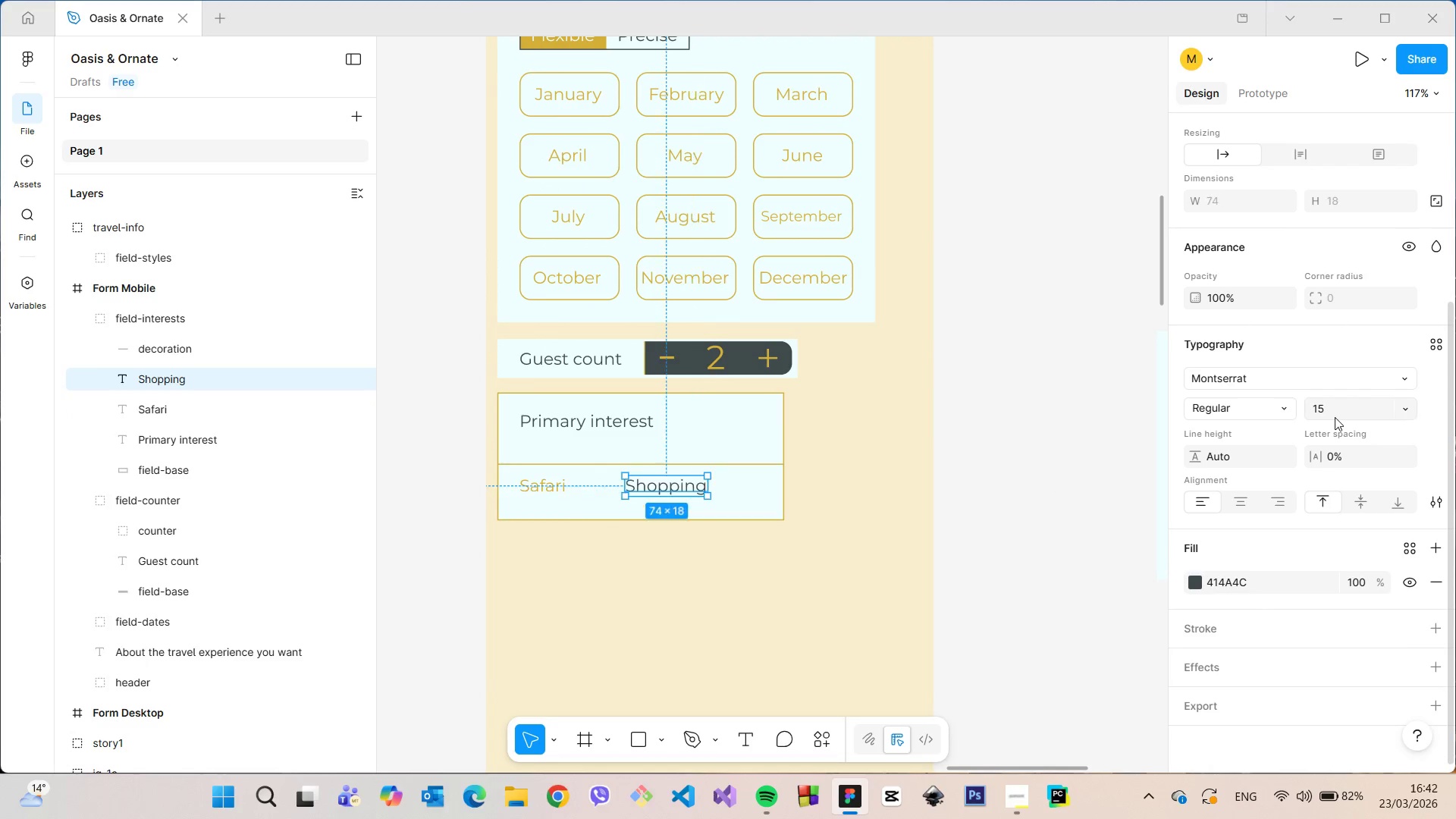 
key(Enter)
 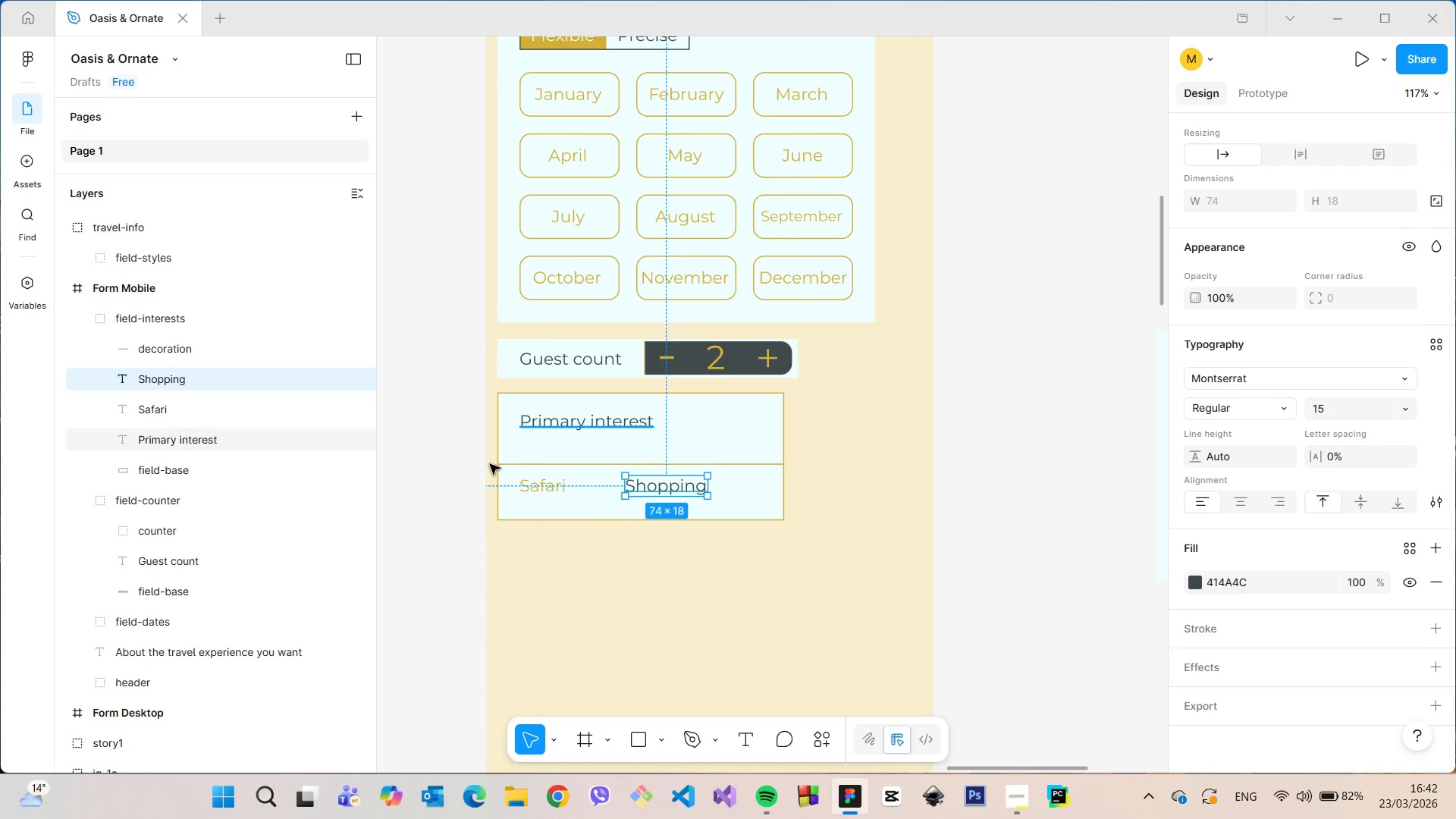 
scroll: coordinate [489, 473], scroll_direction: up, amount: 5.0
 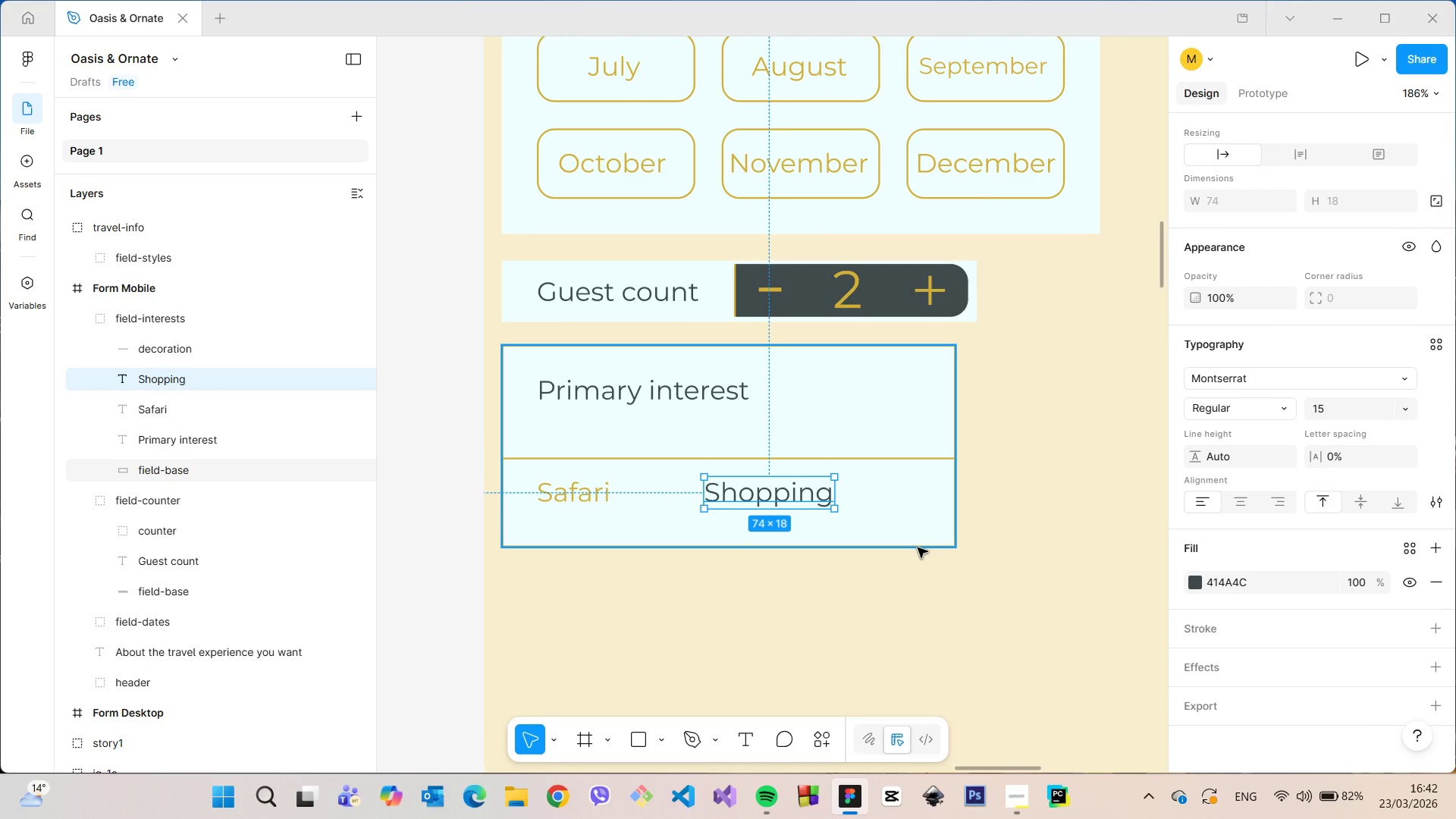 
left_click([918, 548])
 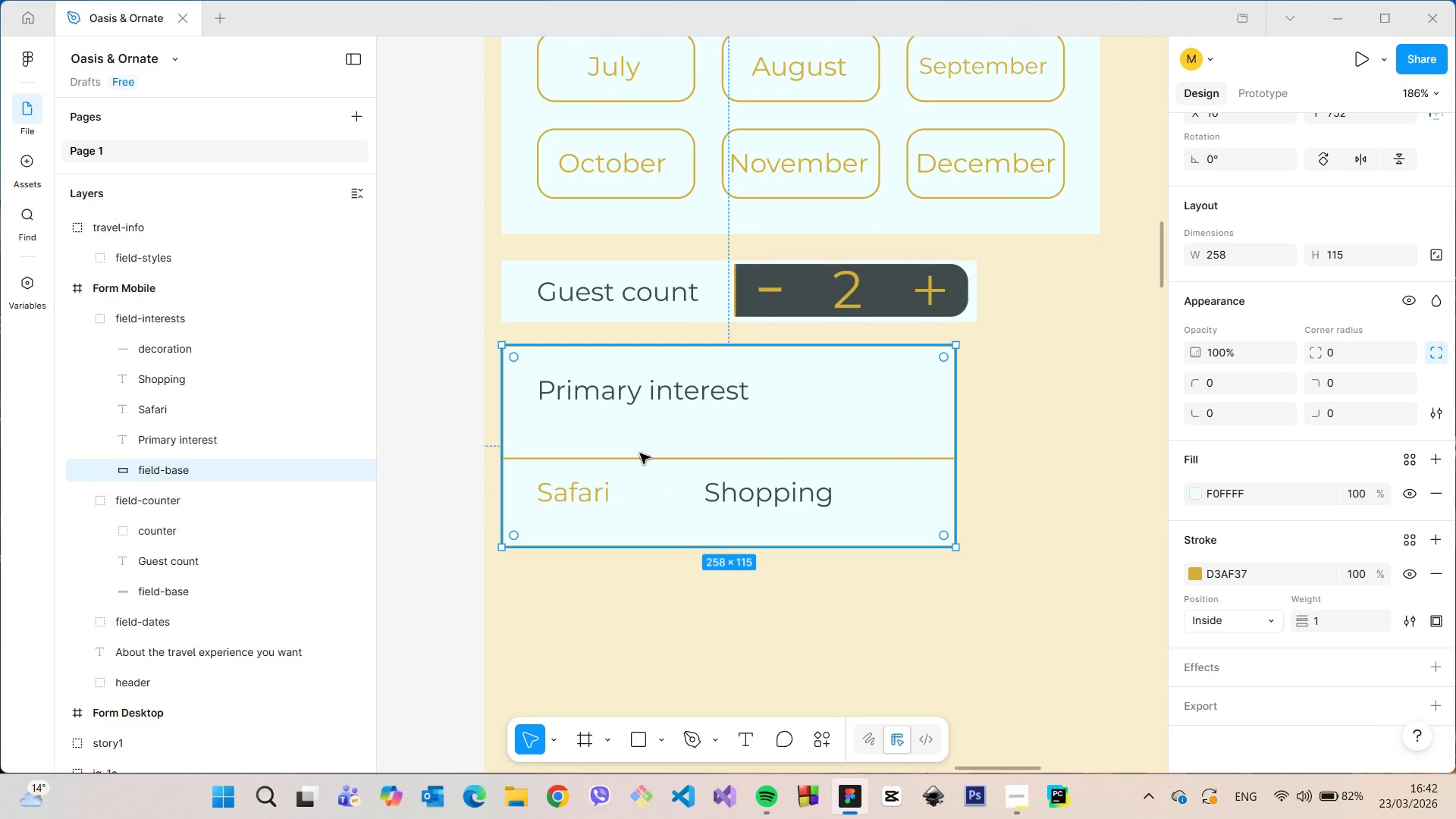 
left_click([628, 394])
 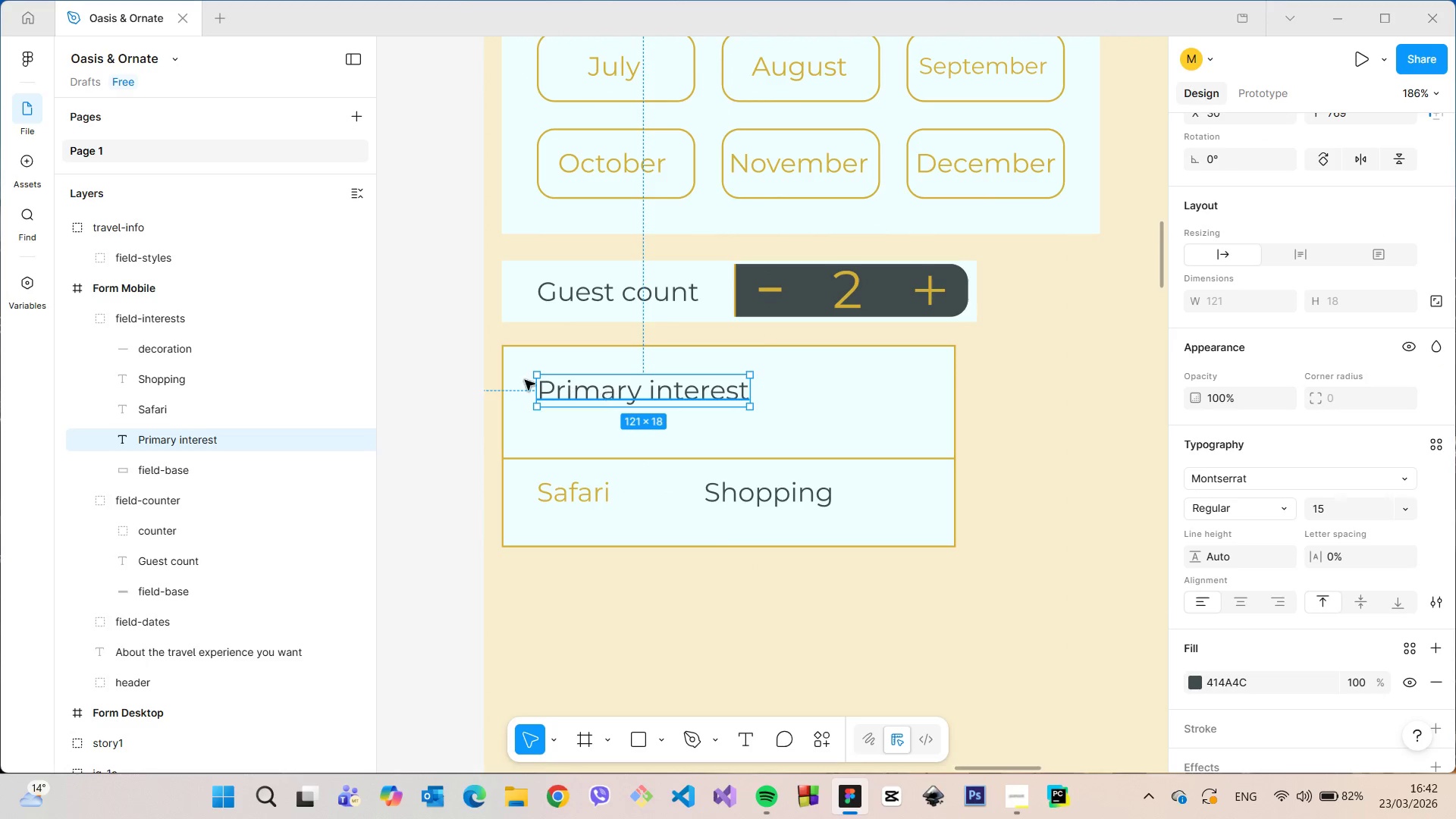 
hold_key(key=AltLeft, duration=1.19)
 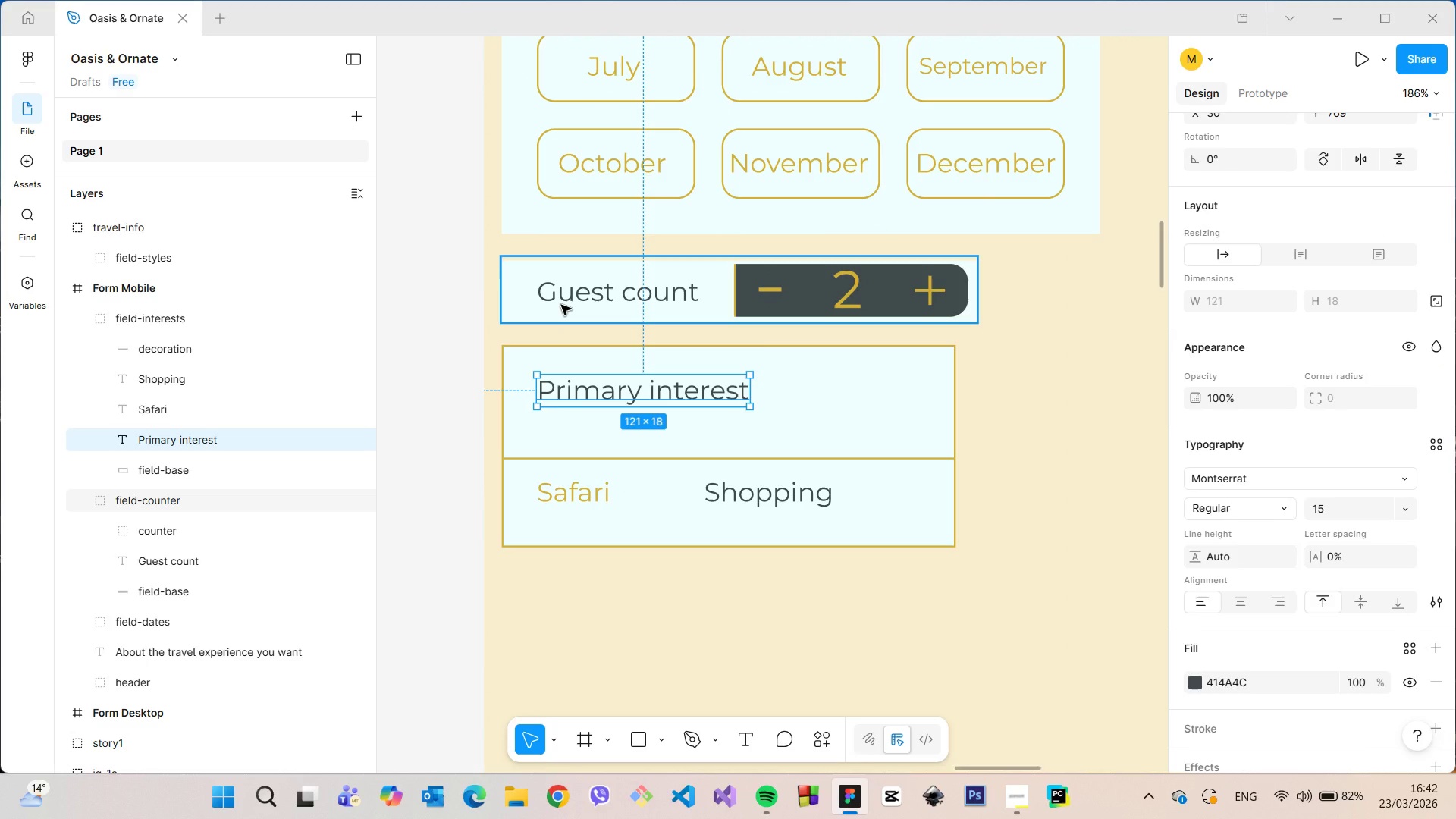 
double_click([561, 305])
 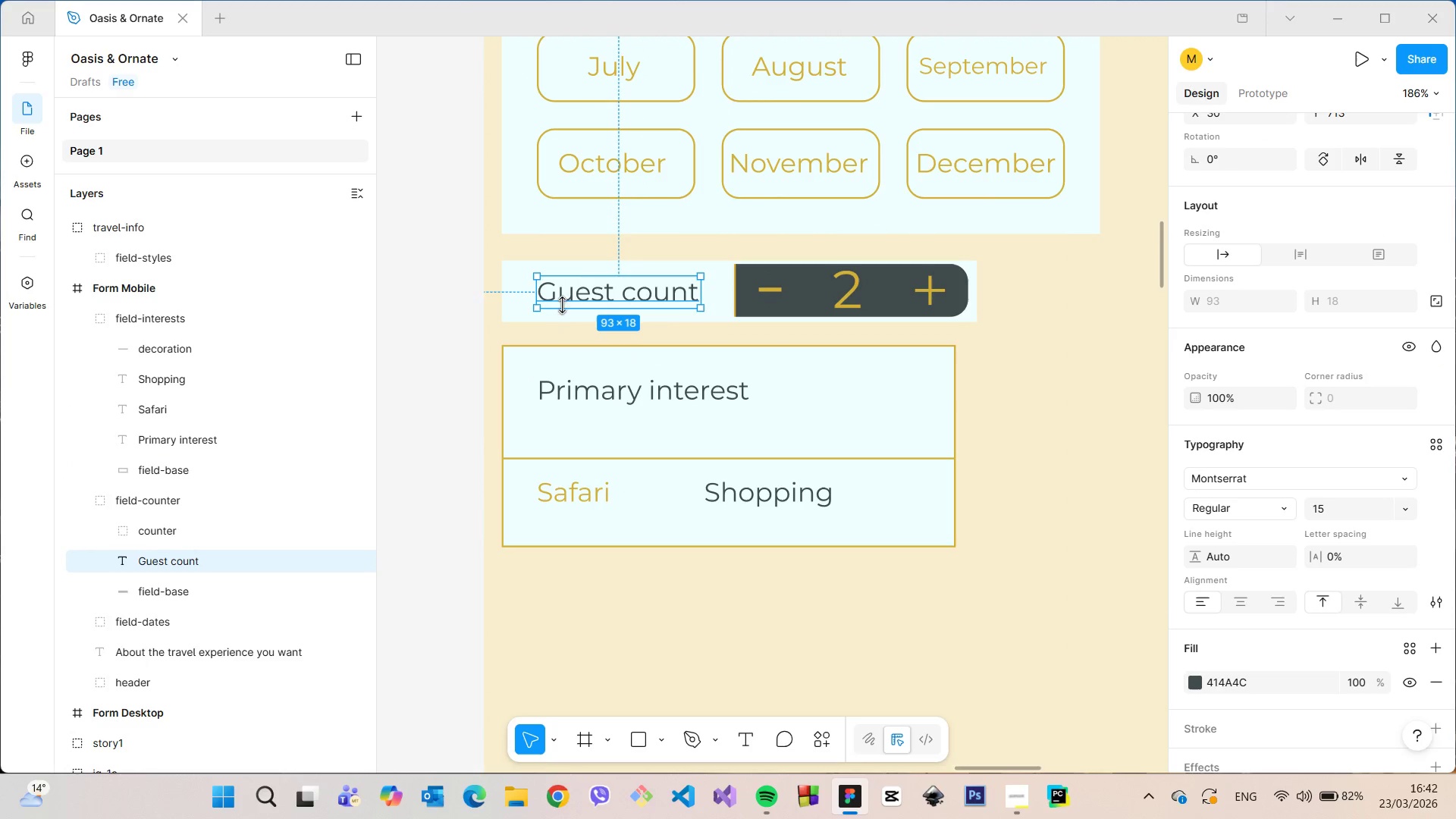 
hold_key(key=AltLeft, duration=1.51)
 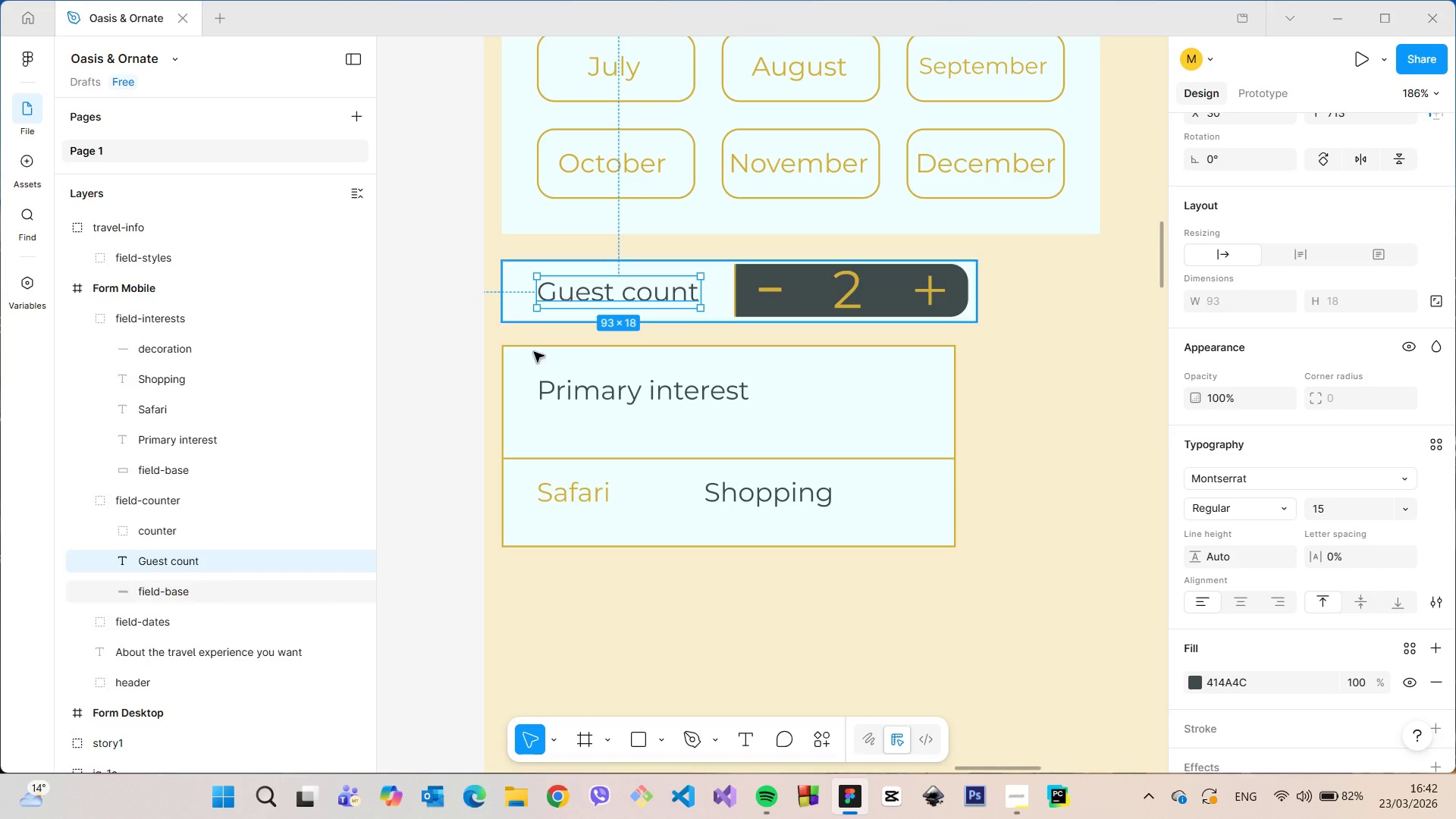 
hold_key(key=AltLeft, duration=0.42)
 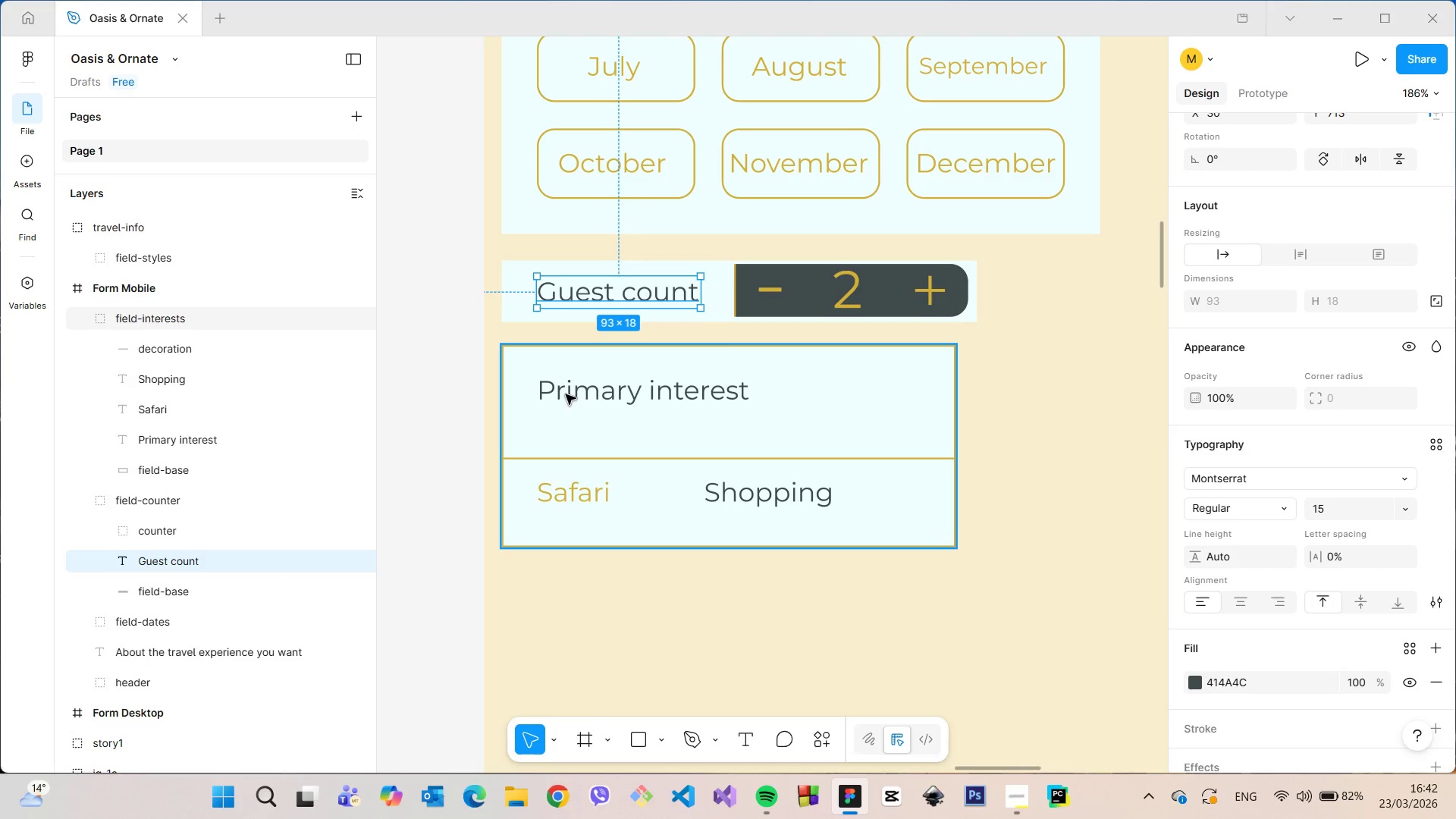 
double_click([566, 394])
 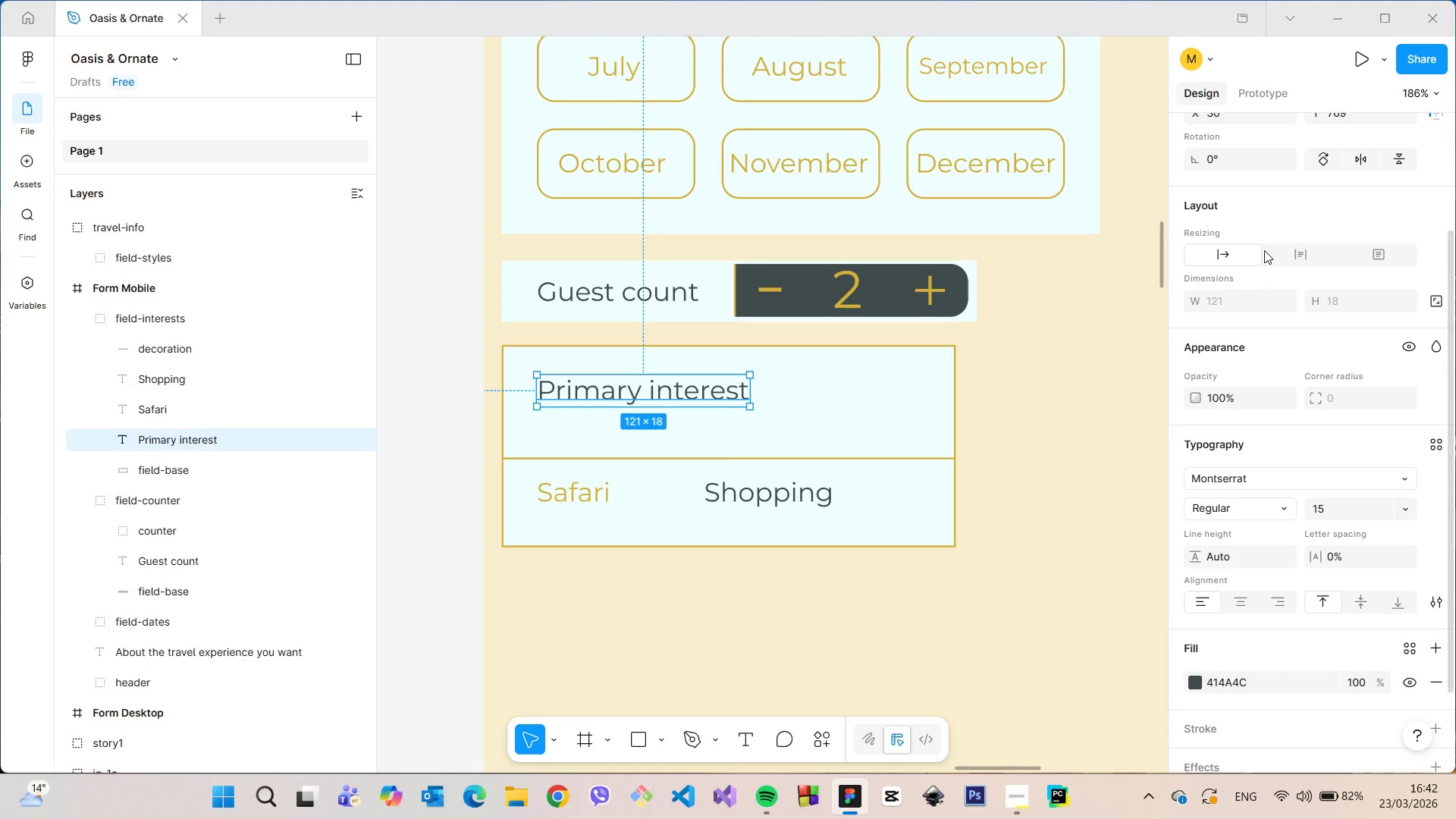 
scroll: coordinate [1315, 246], scroll_direction: up, amount: 8.0
 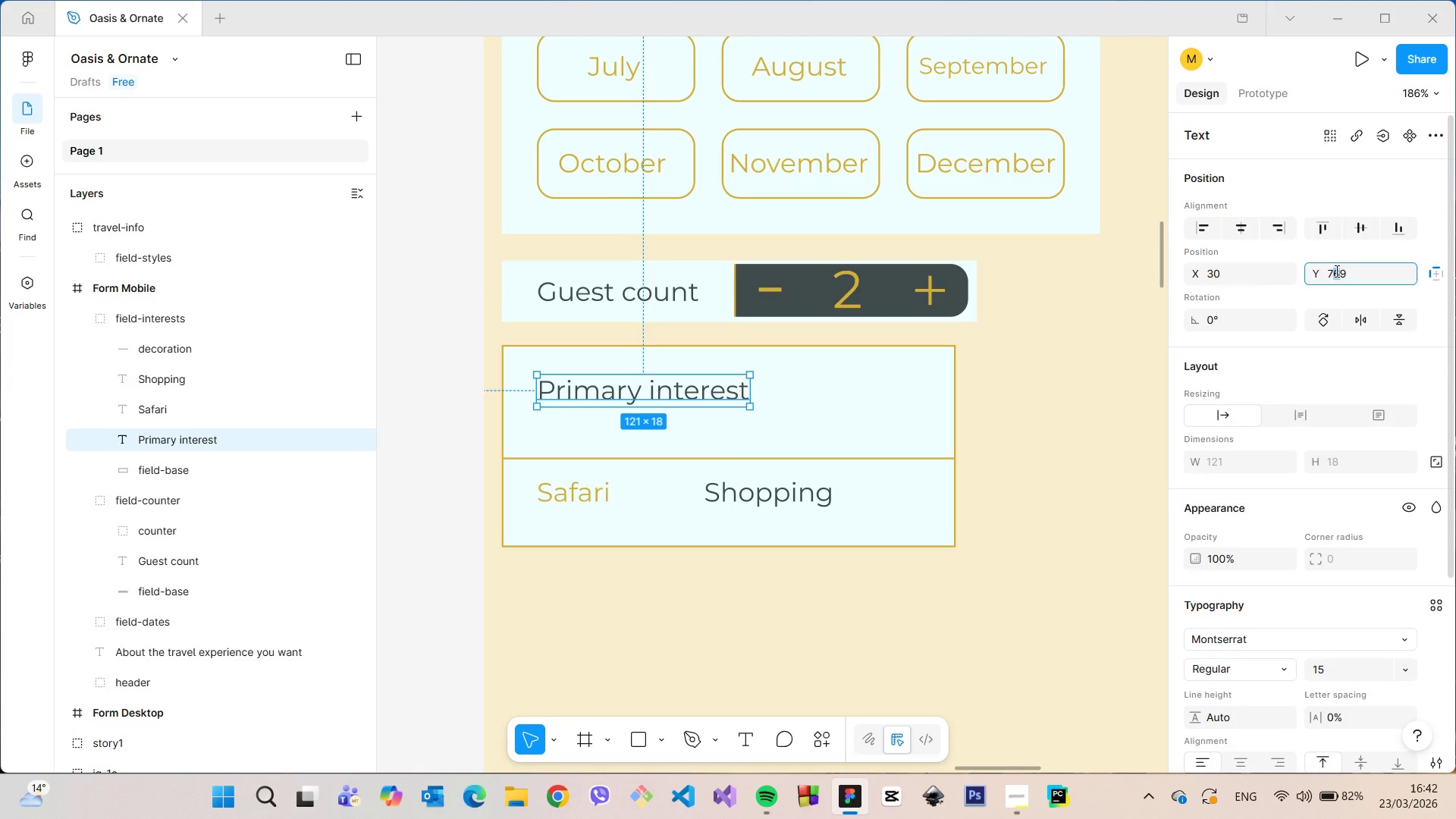 
key(5)
 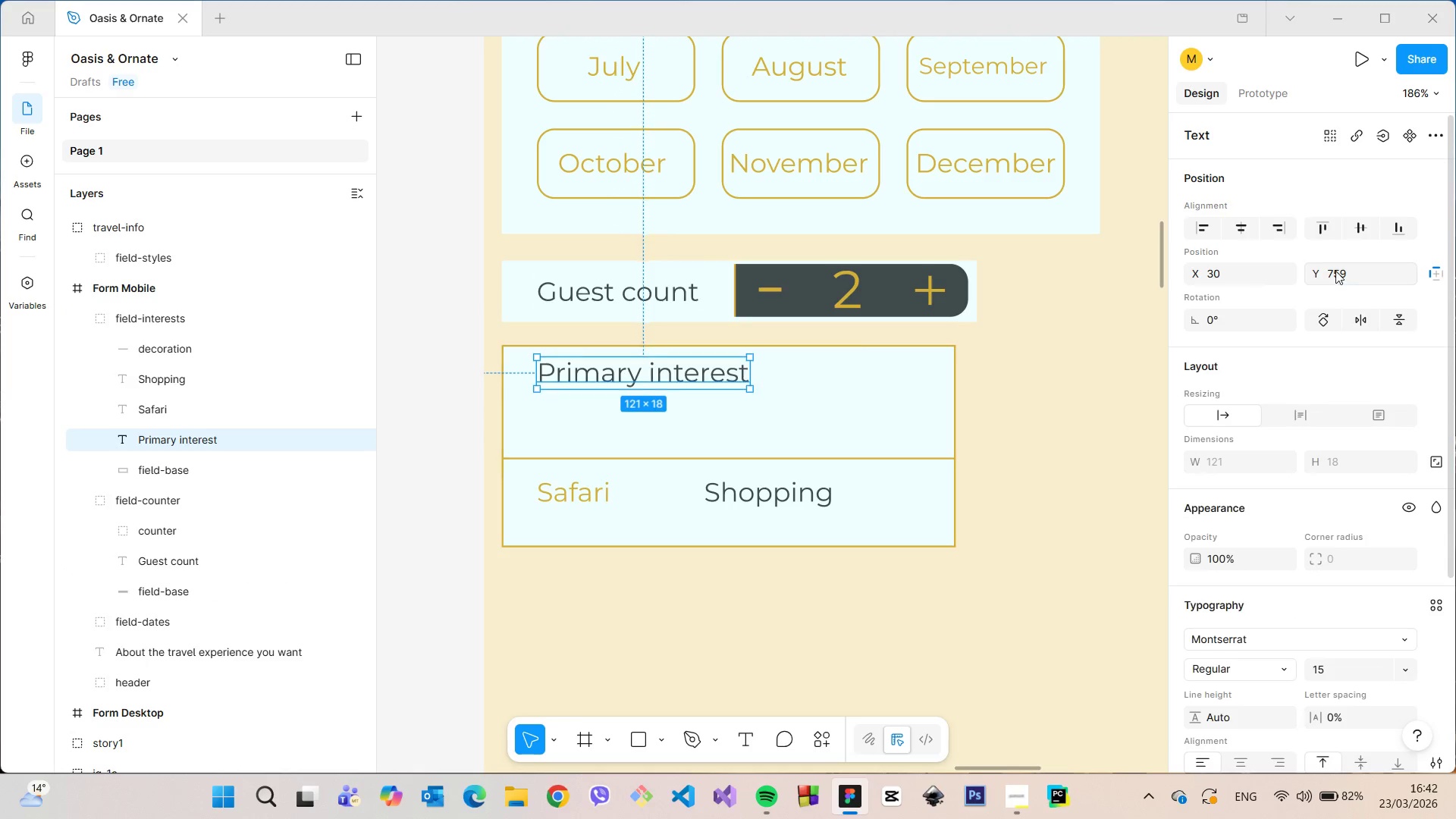 
key(Enter)